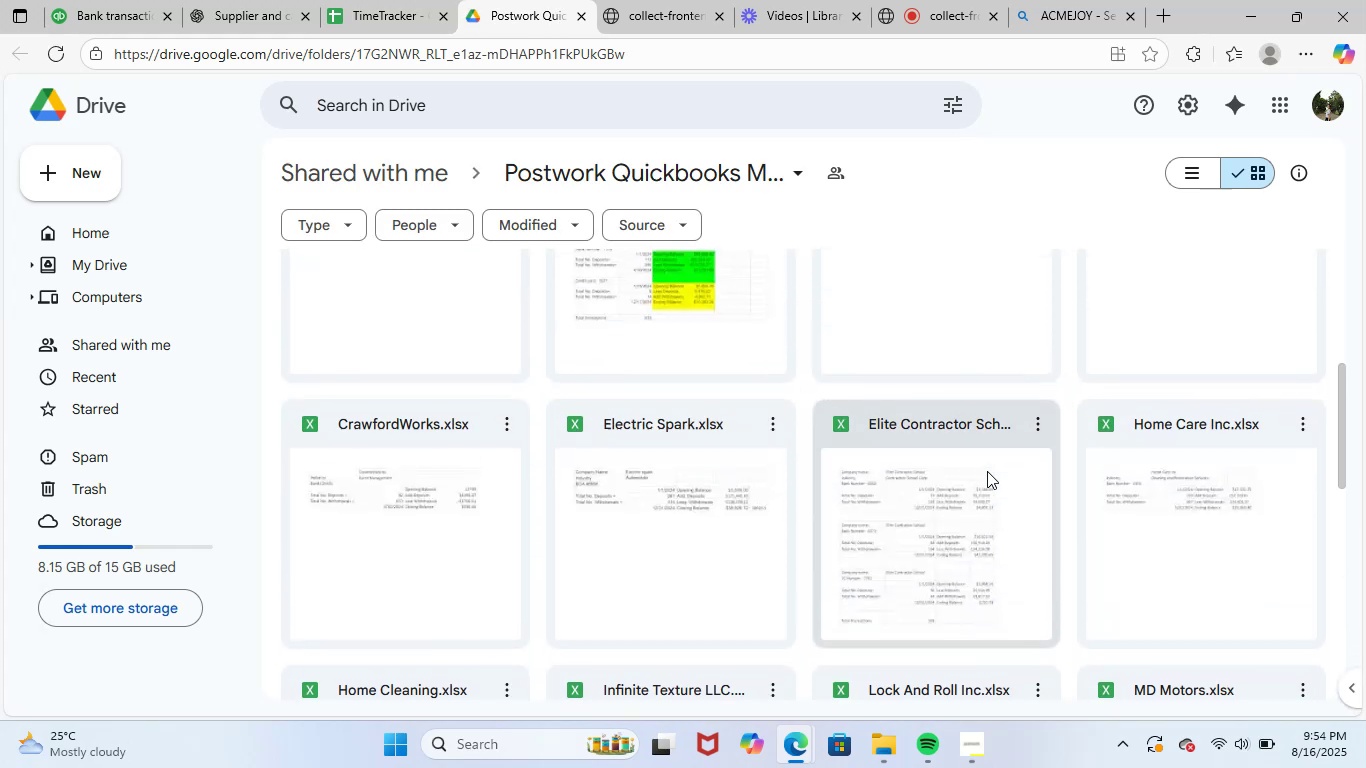 
scroll: coordinate [995, 510], scroll_direction: down, amount: 7.0
 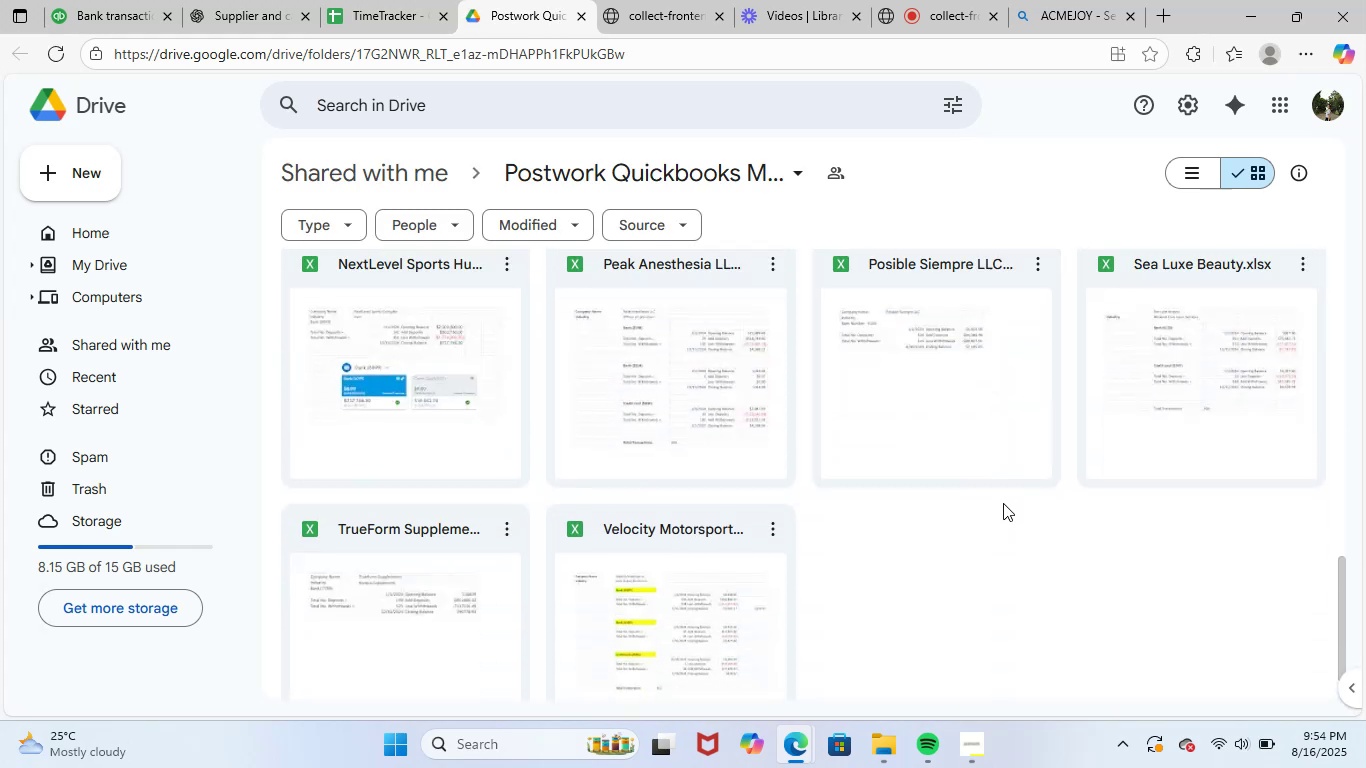 
scroll: coordinate [1004, 501], scroll_direction: up, amount: 4.0
 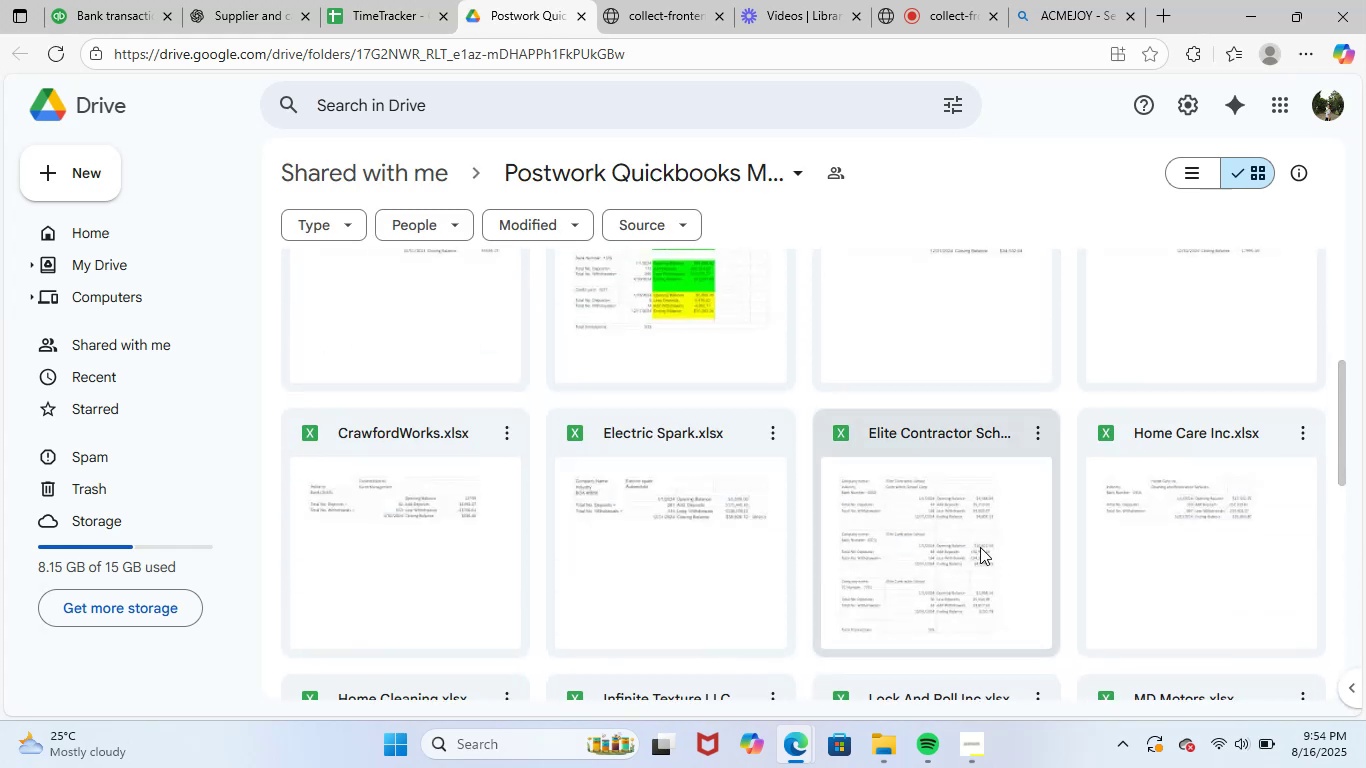 
double_click([934, 545])
 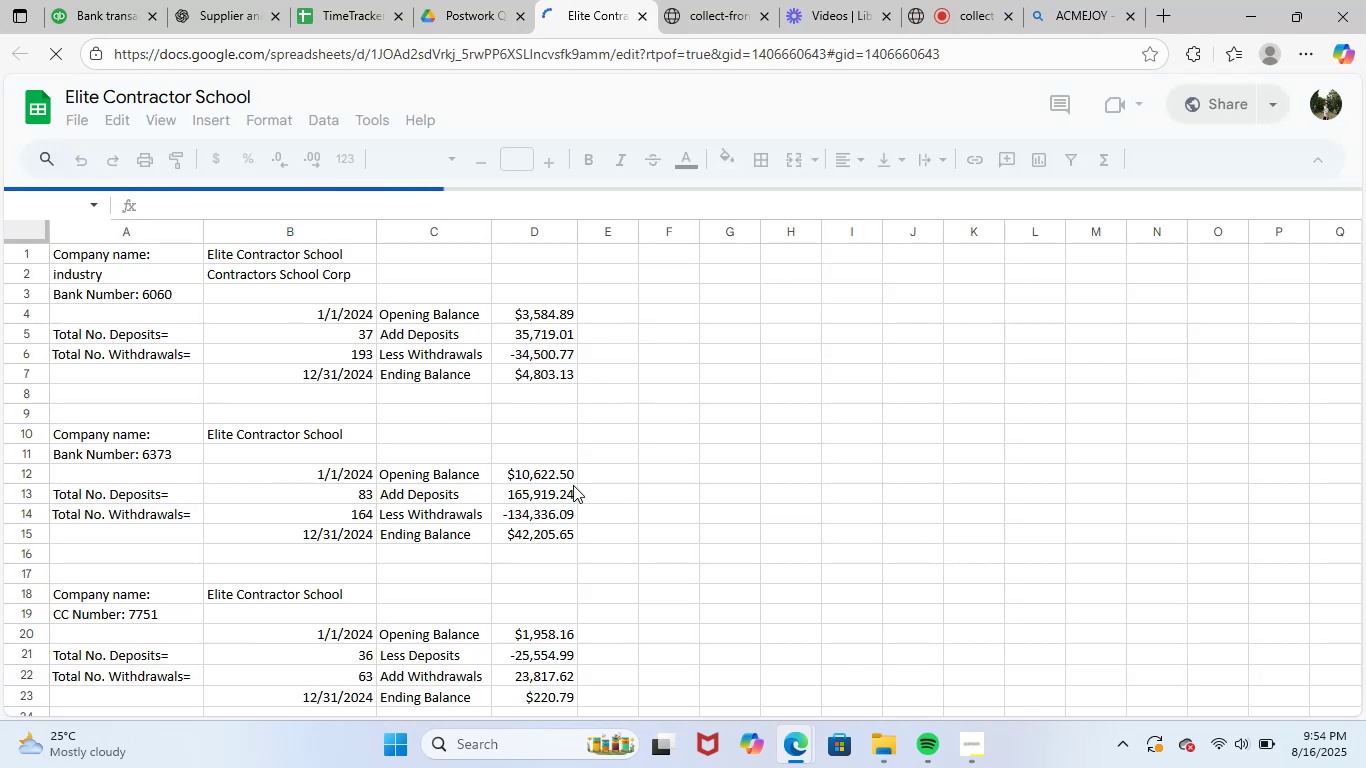 
scroll: coordinate [561, 415], scroll_direction: down, amount: 1.0
 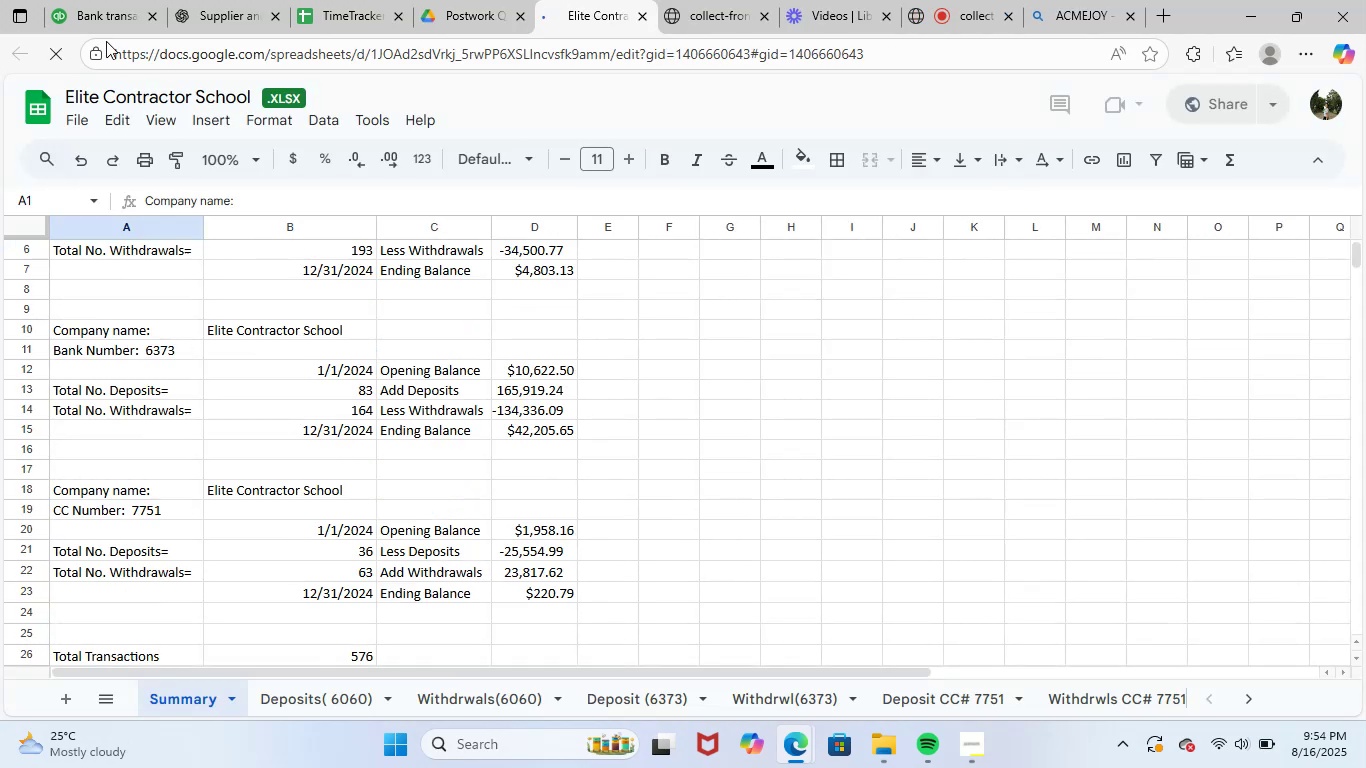 
left_click([94, 0])
 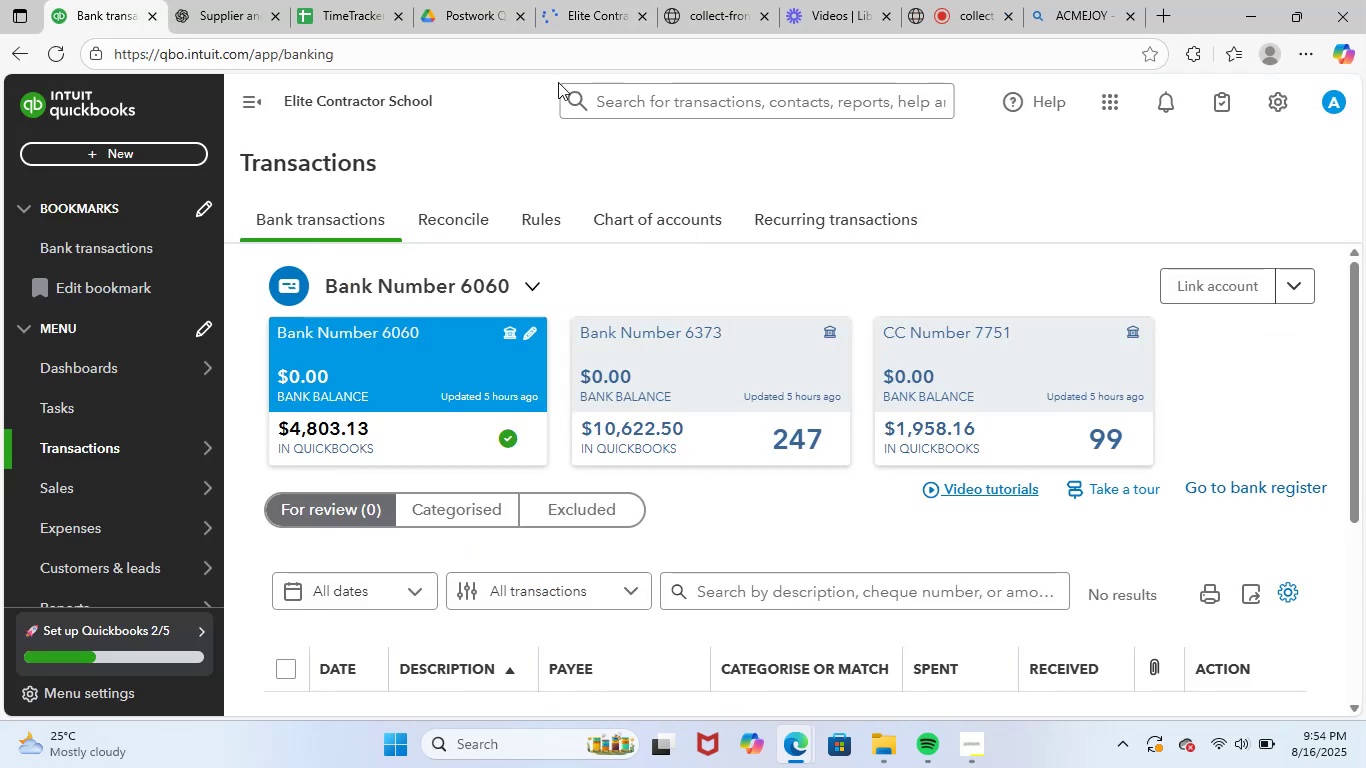 
left_click([595, 6])
 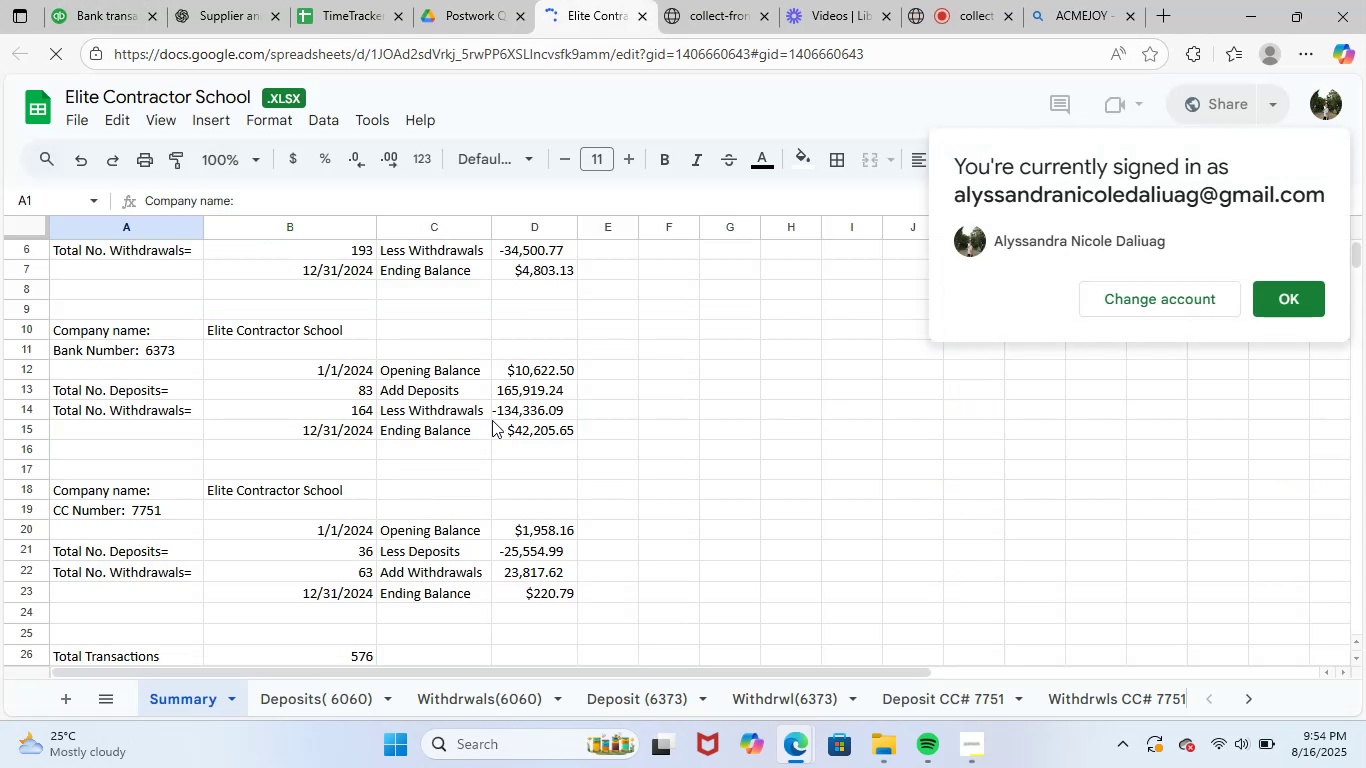 
scroll: coordinate [518, 457], scroll_direction: up, amount: 2.0
 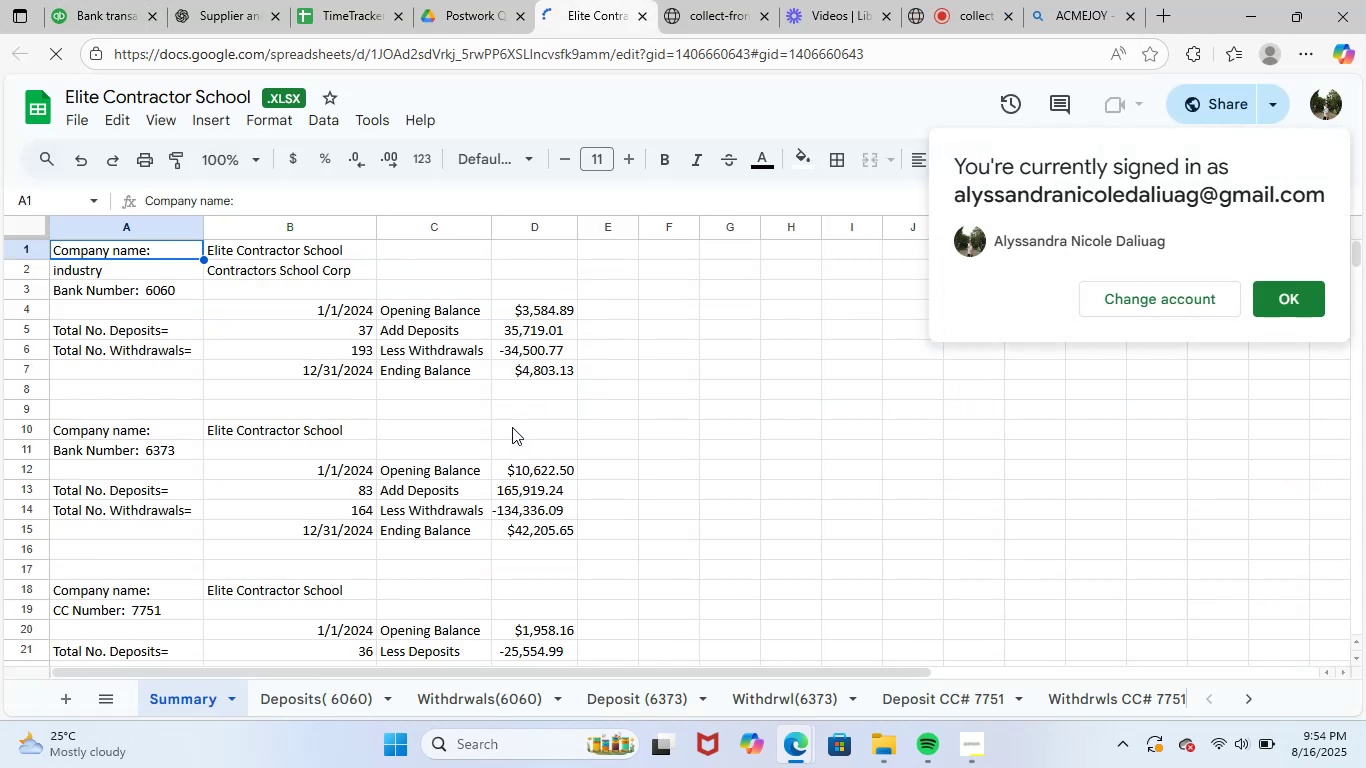 
left_click([540, 370])
 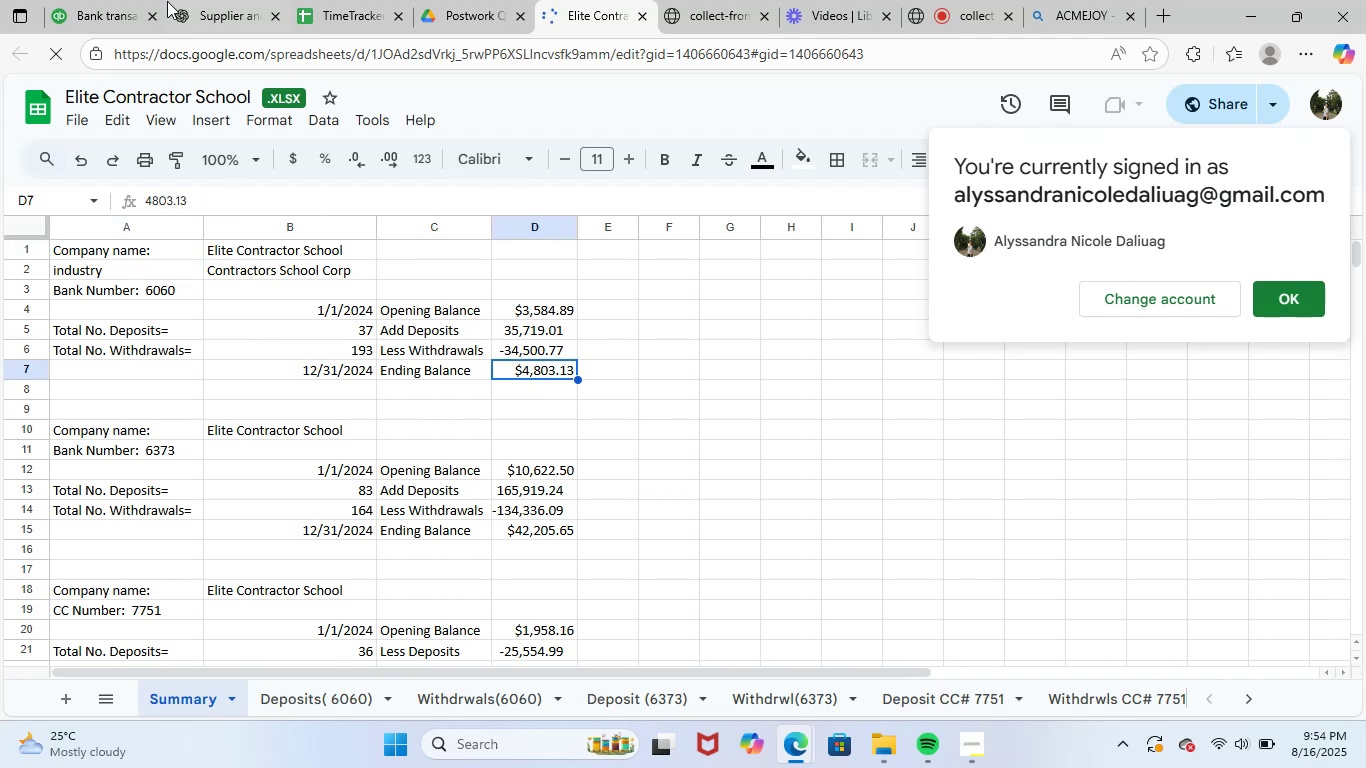 
left_click([84, 0])
 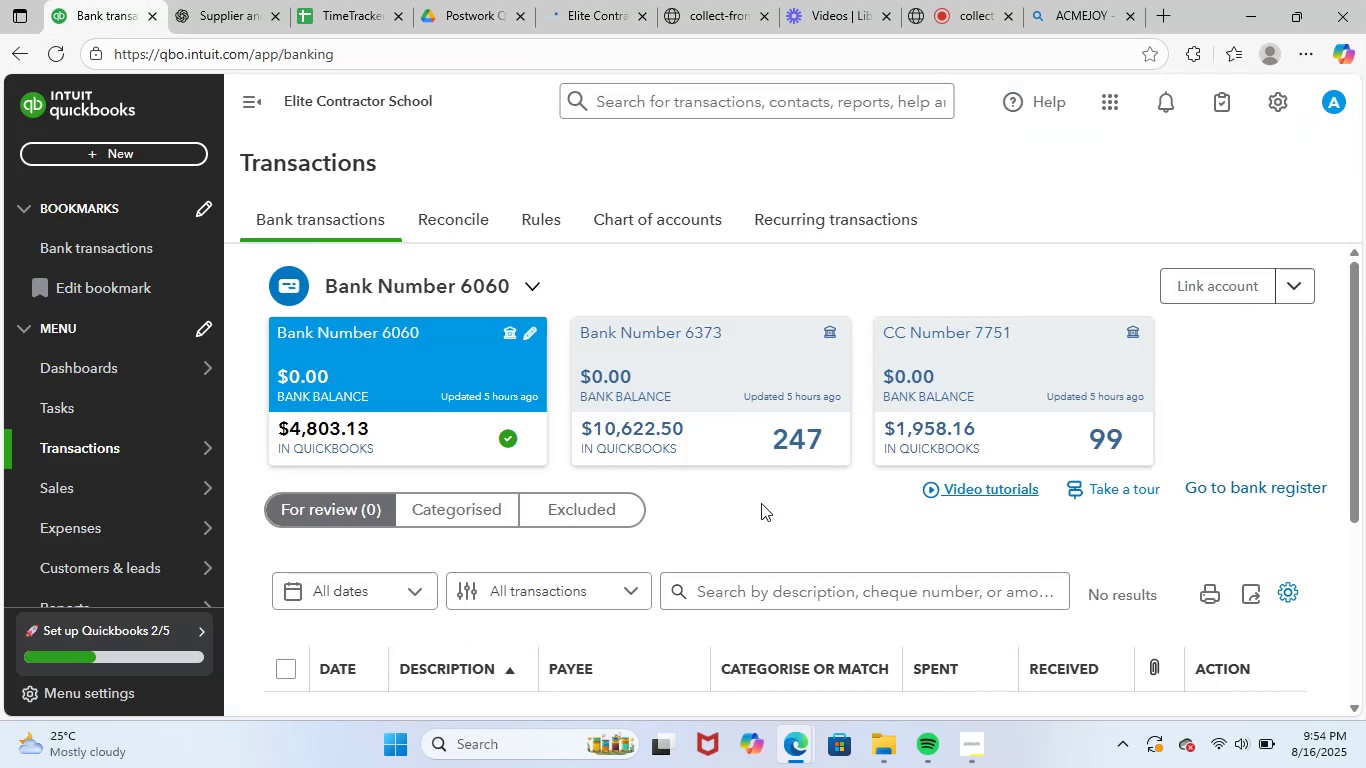 
double_click([718, 377])
 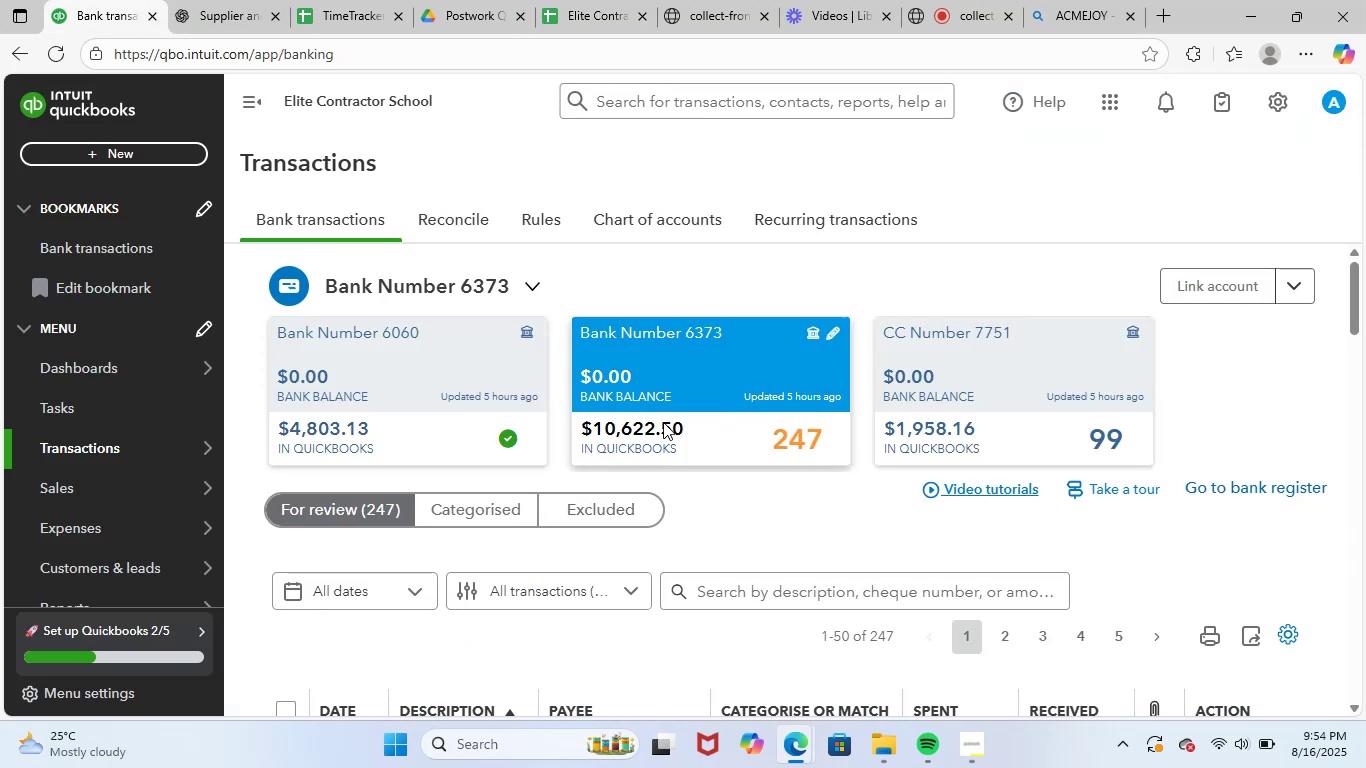 
wait(6.65)
 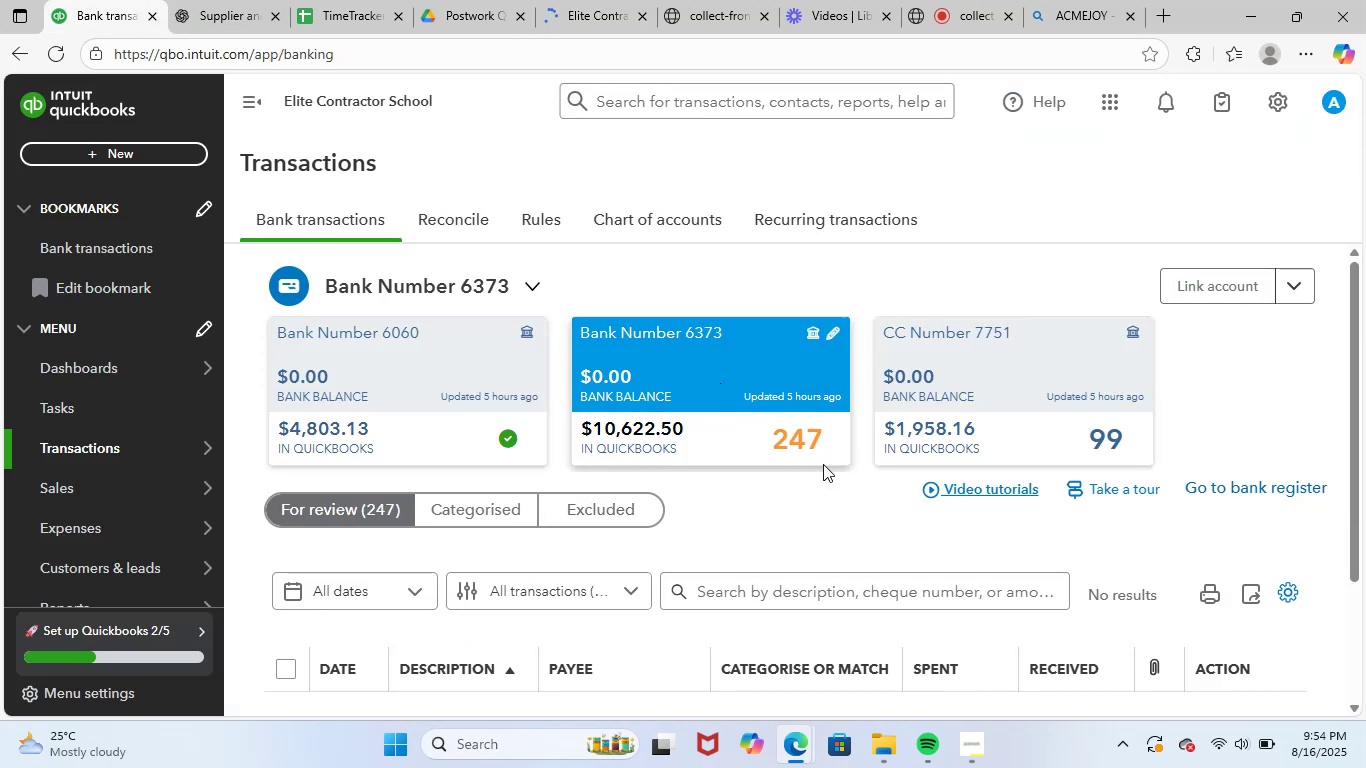 
scroll: coordinate [632, 435], scroll_direction: down, amount: 4.0
 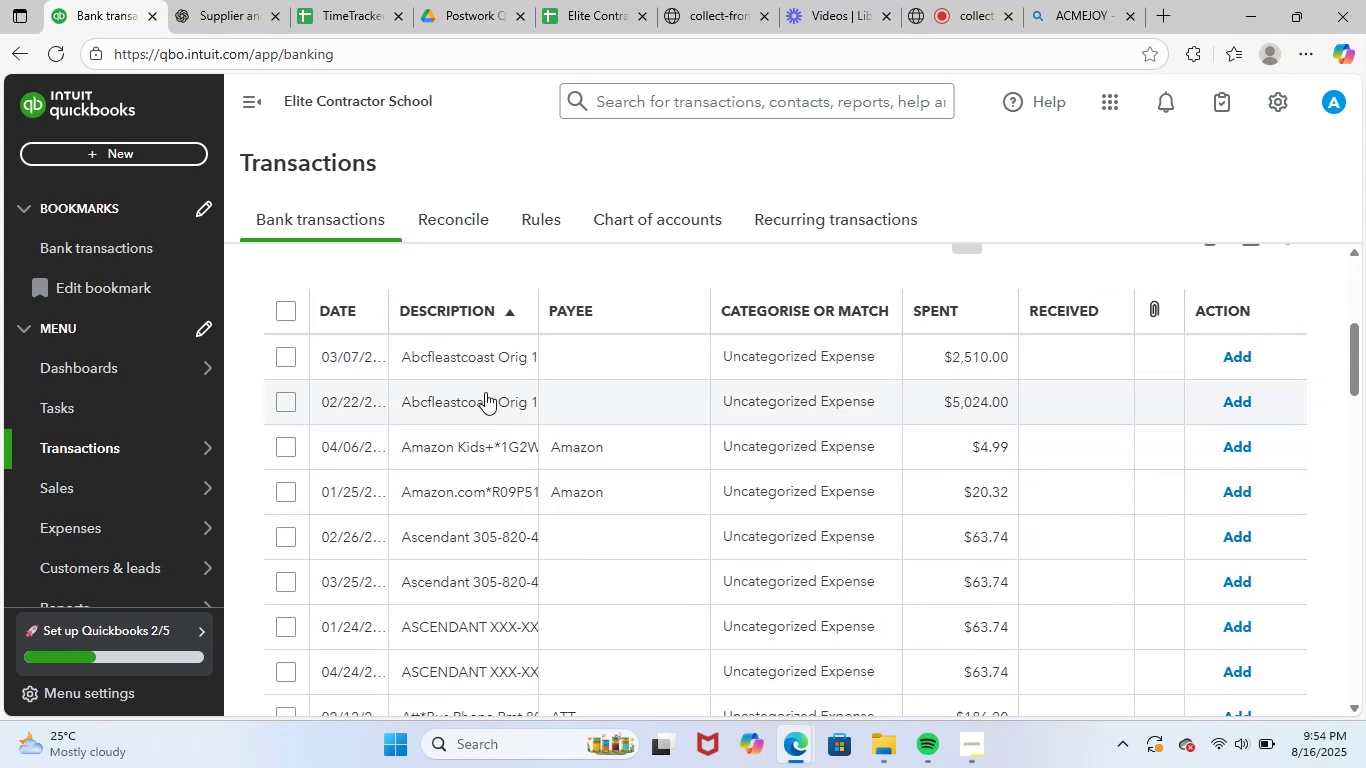 
left_click([490, 367])
 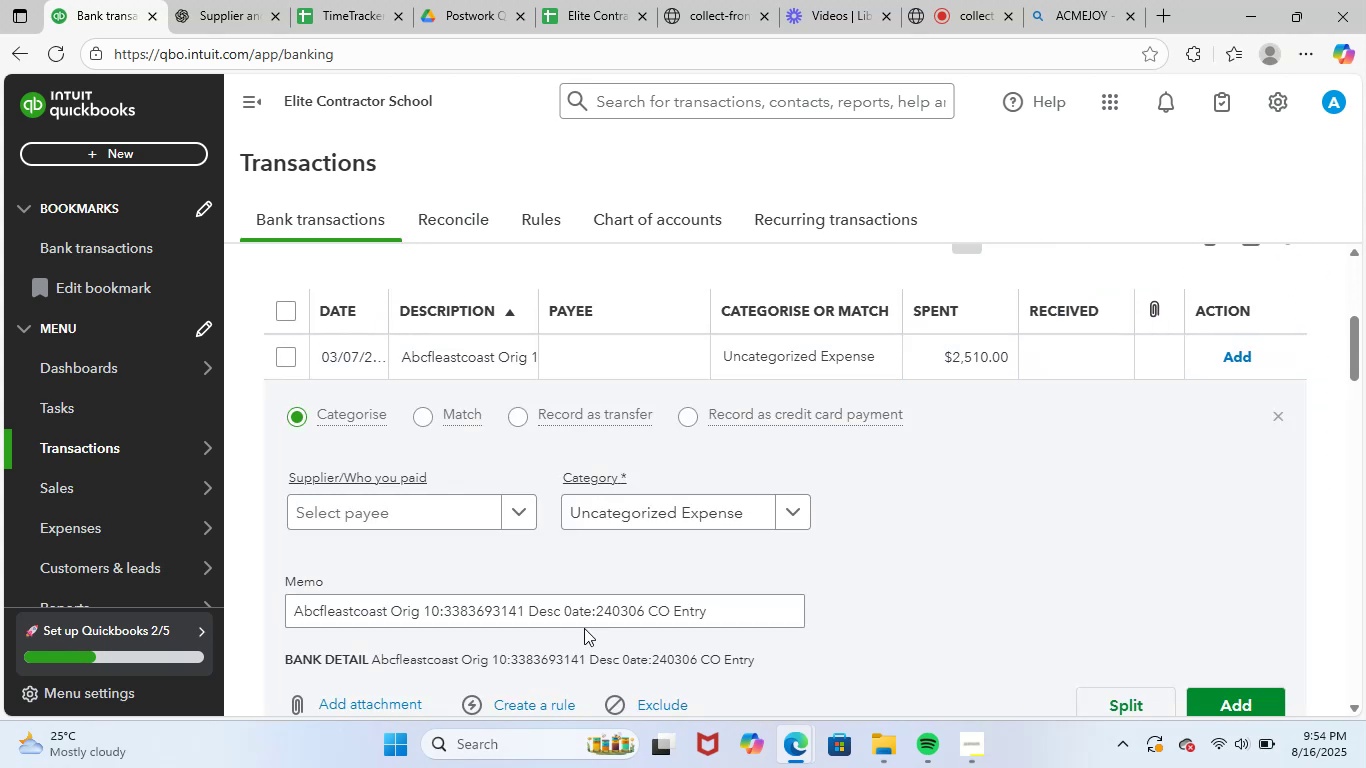 
left_click_drag(start_coordinate=[717, 612], to_coordinate=[256, 588])
 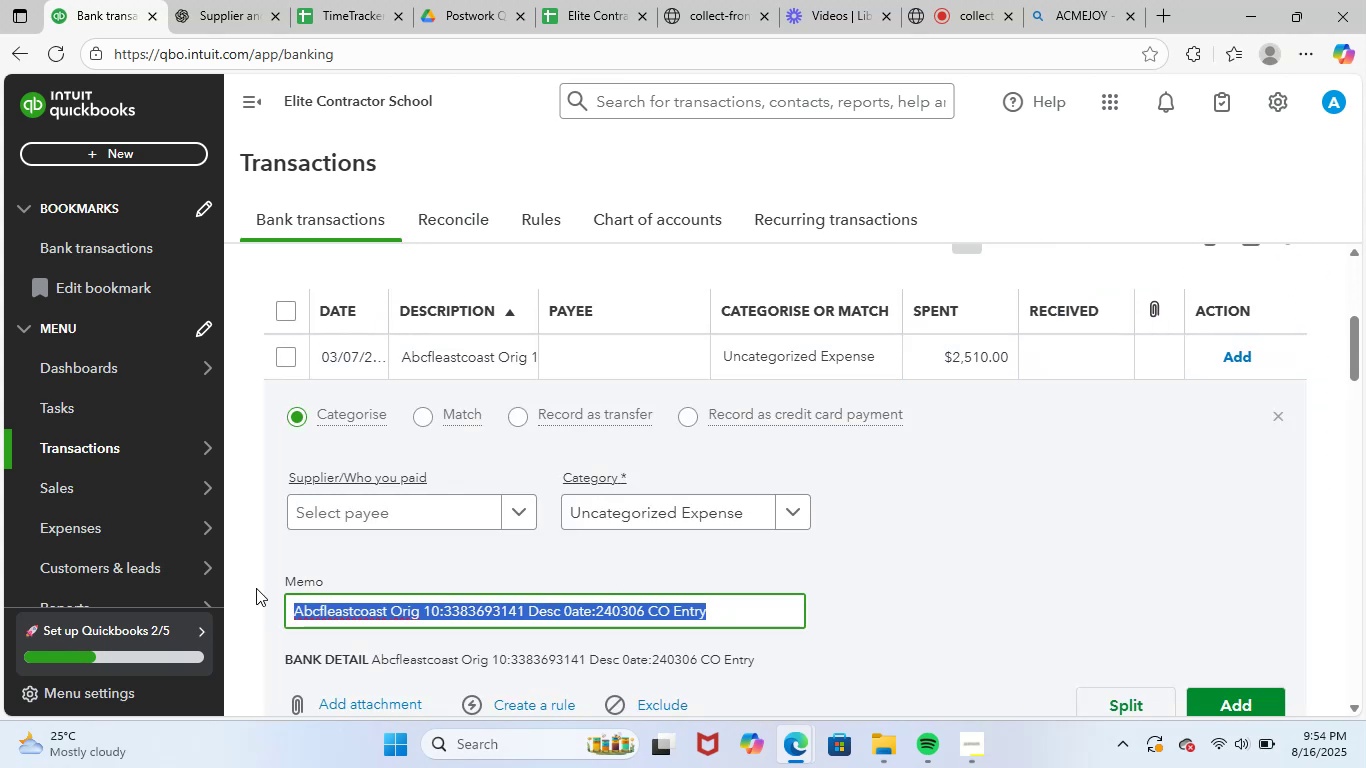 
key(Control+ControlLeft)
 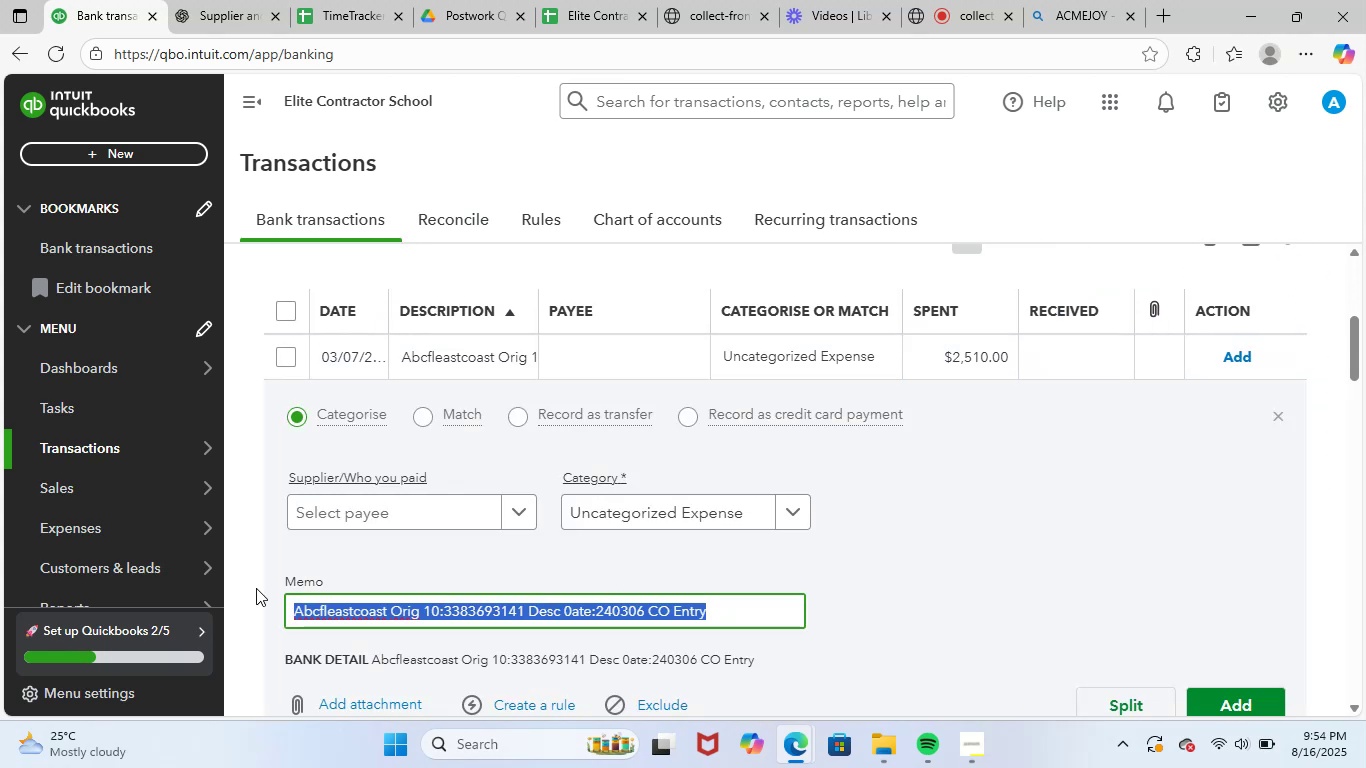 
key(Control+C)
 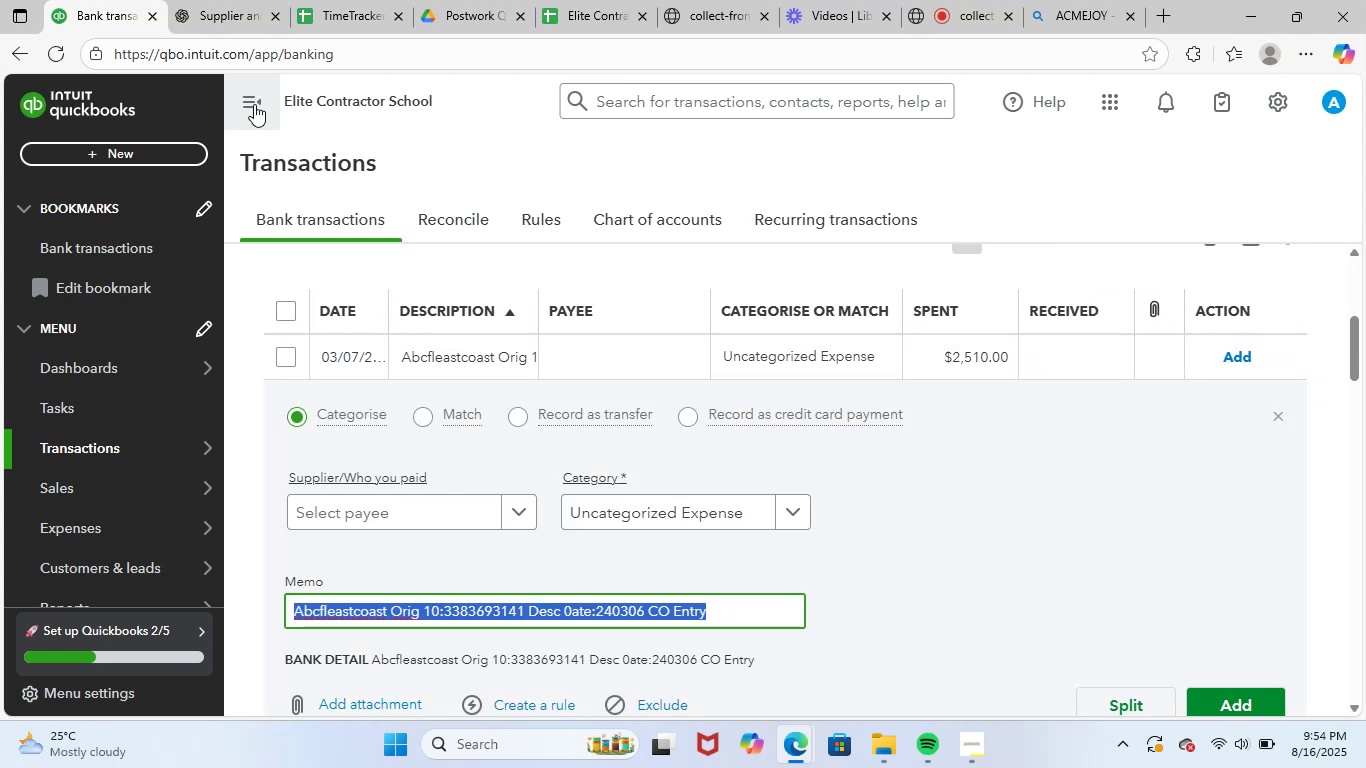 
left_click([228, 0])
 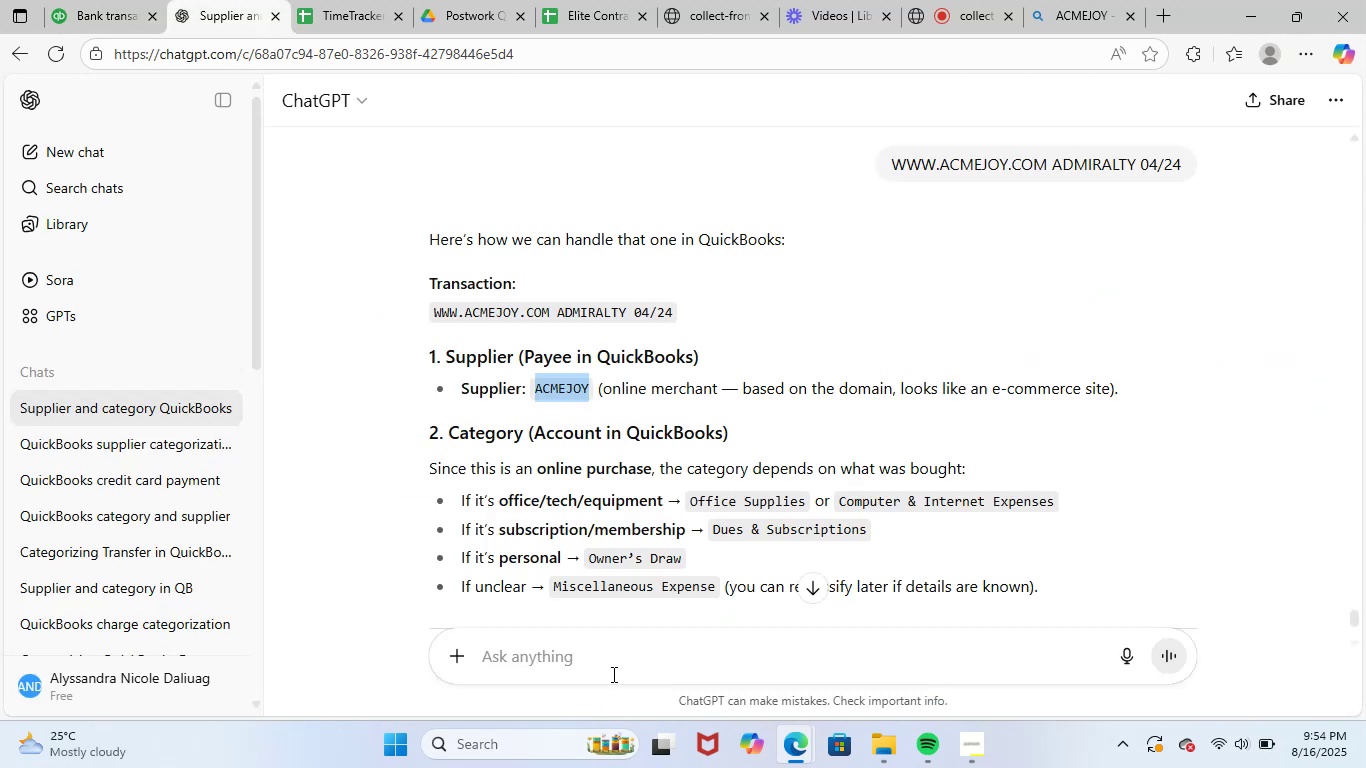 
left_click([640, 656])
 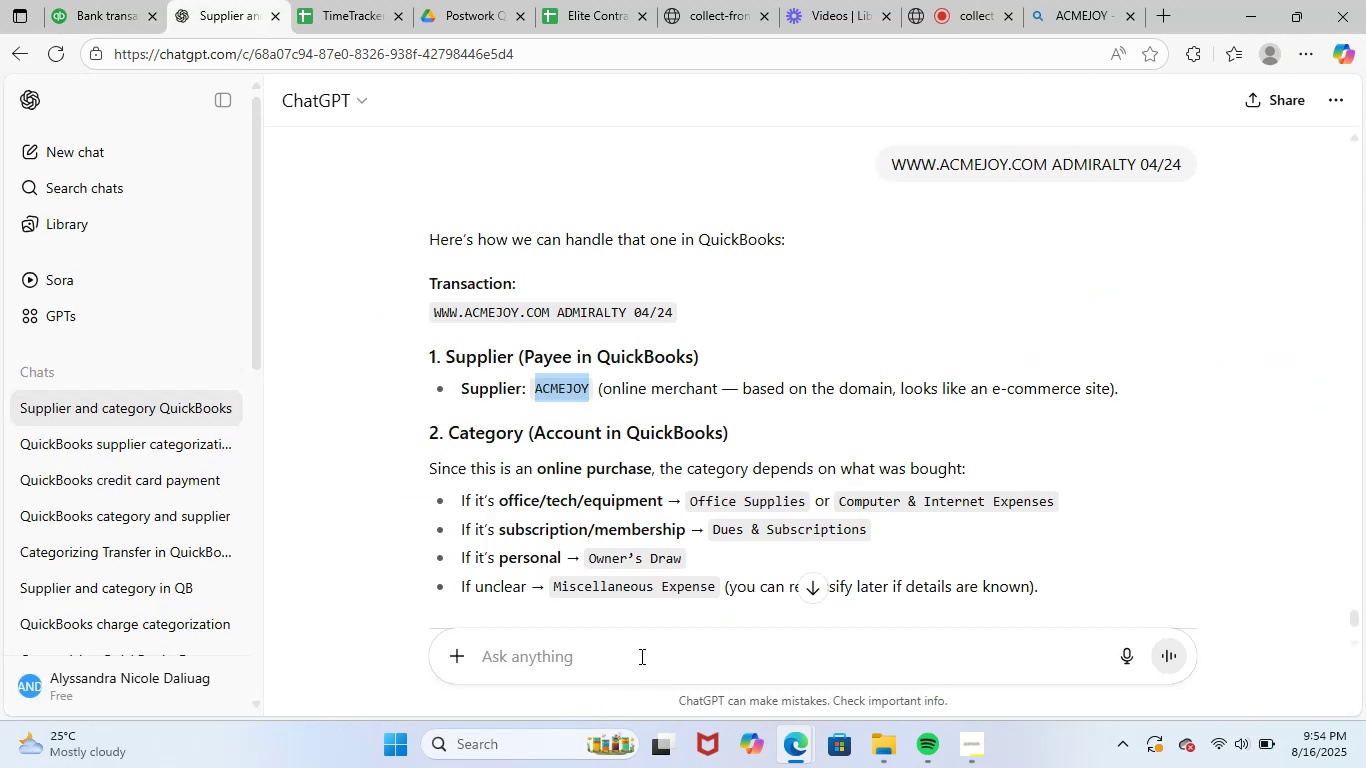 
key(Control+ControlLeft)
 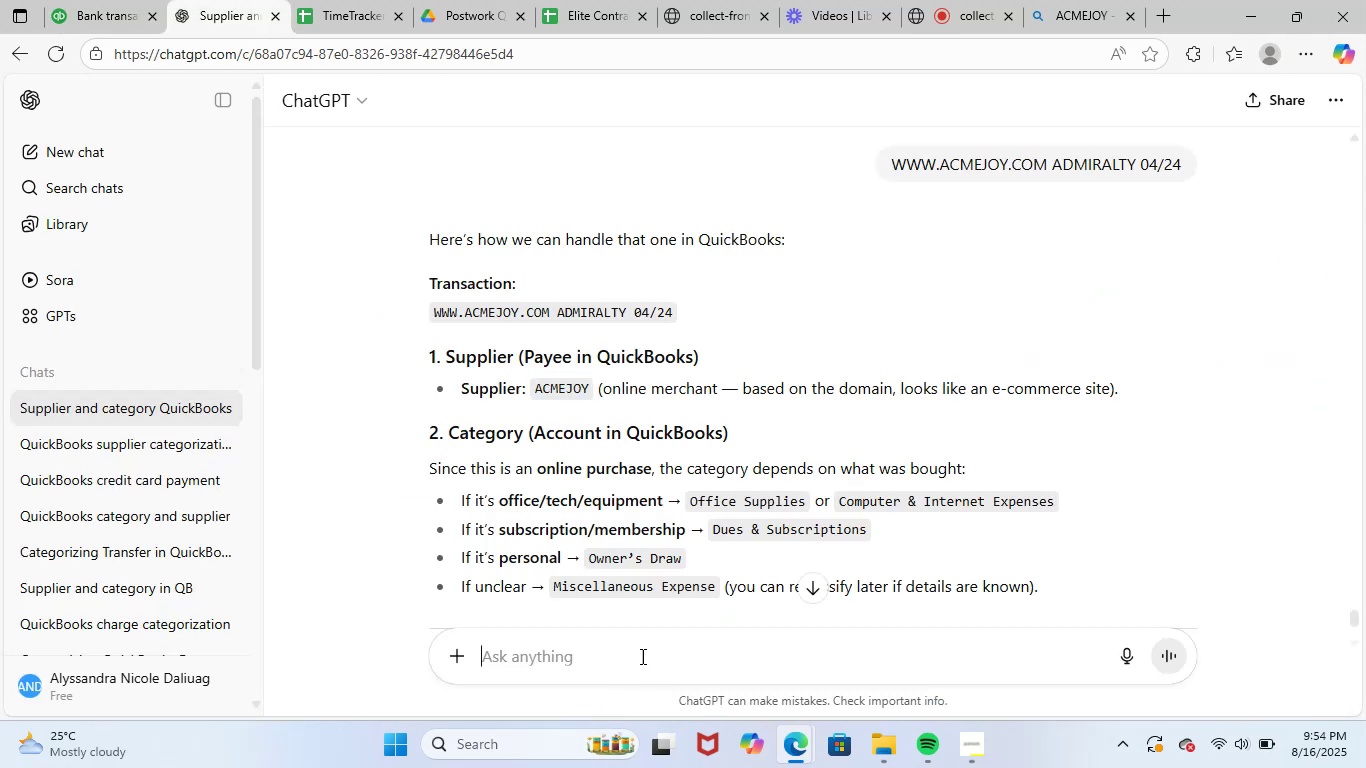 
key(Control+V)
 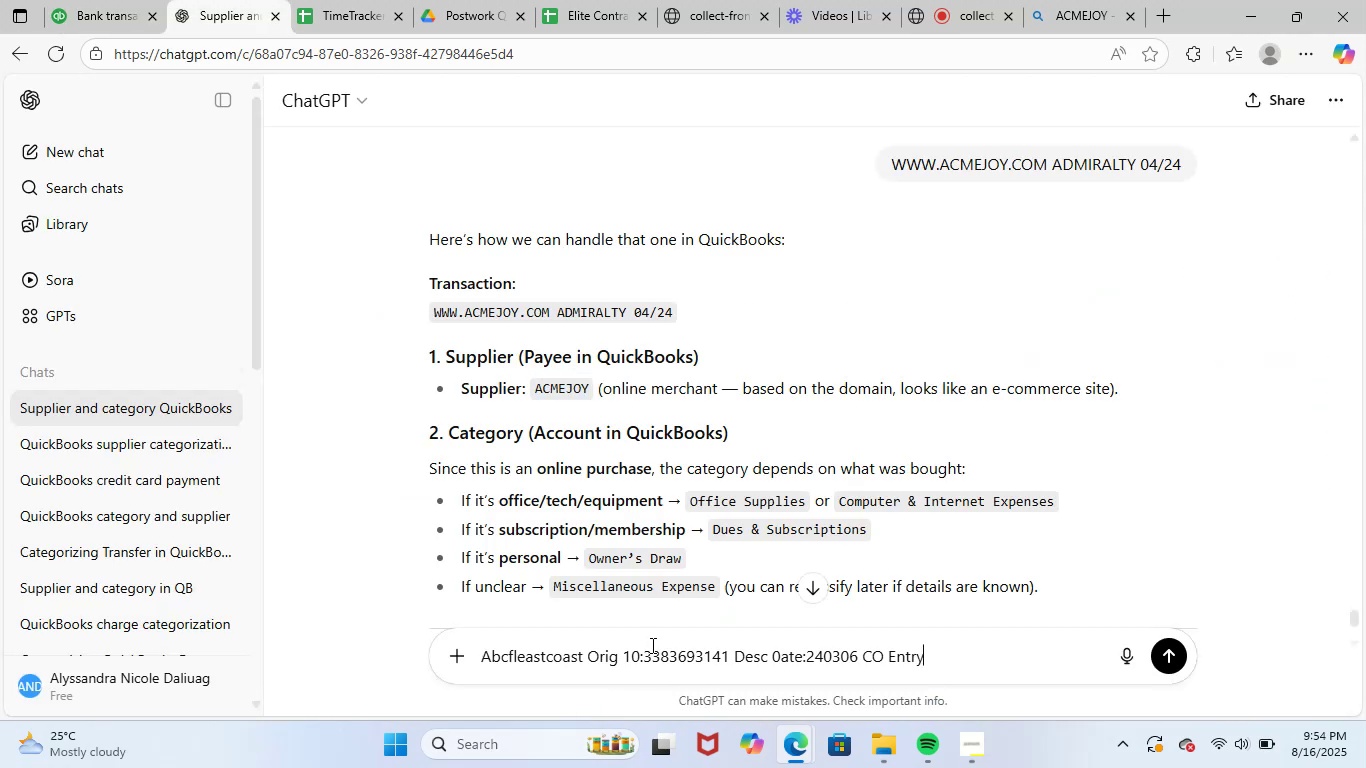 
key(NumpadEnter)
 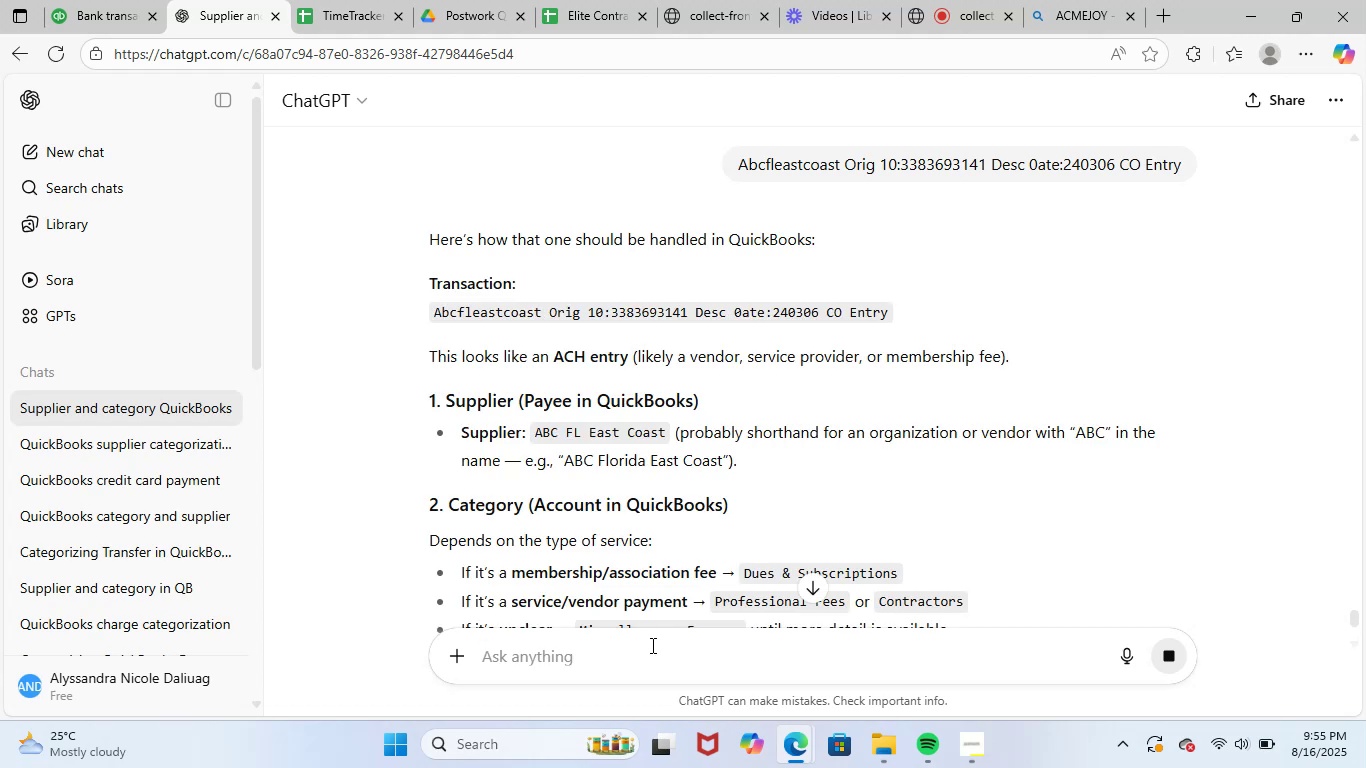 
wait(12.98)
 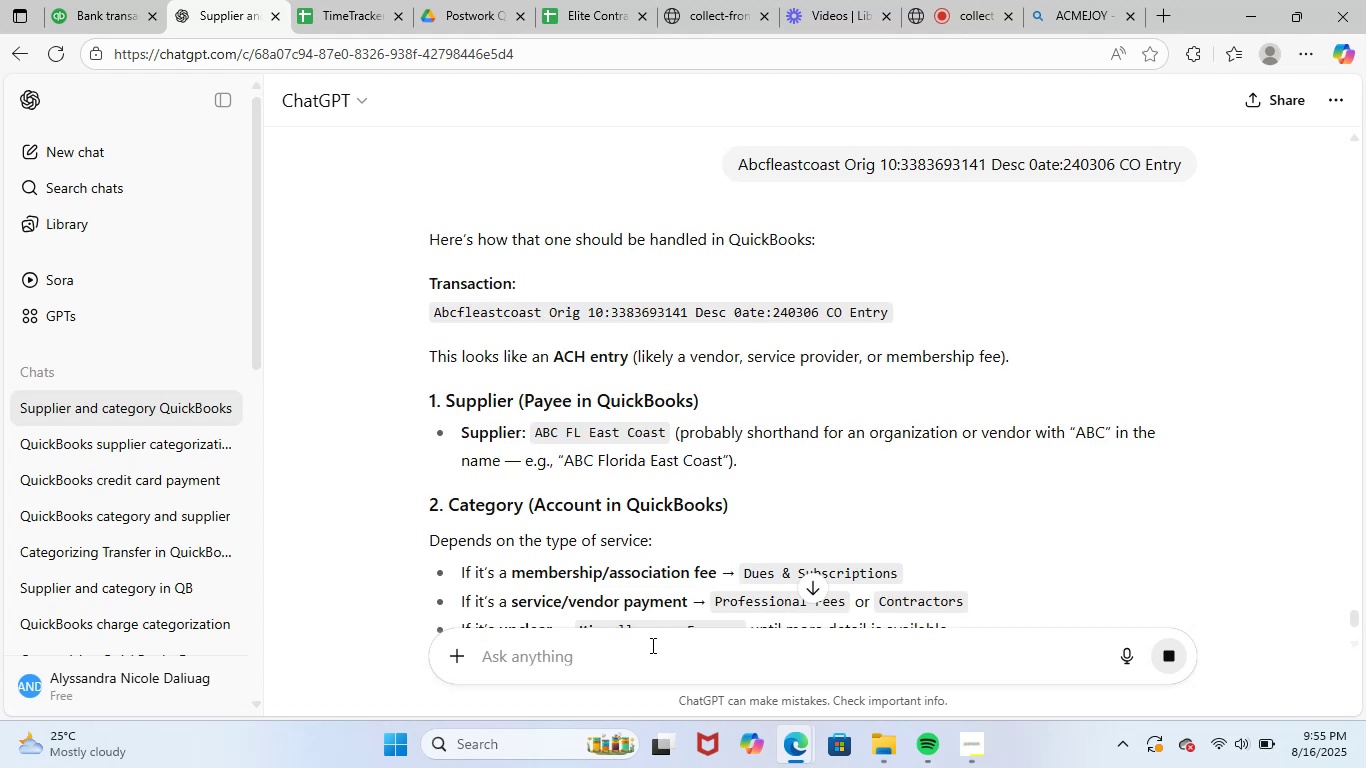 
left_click([536, 437])
 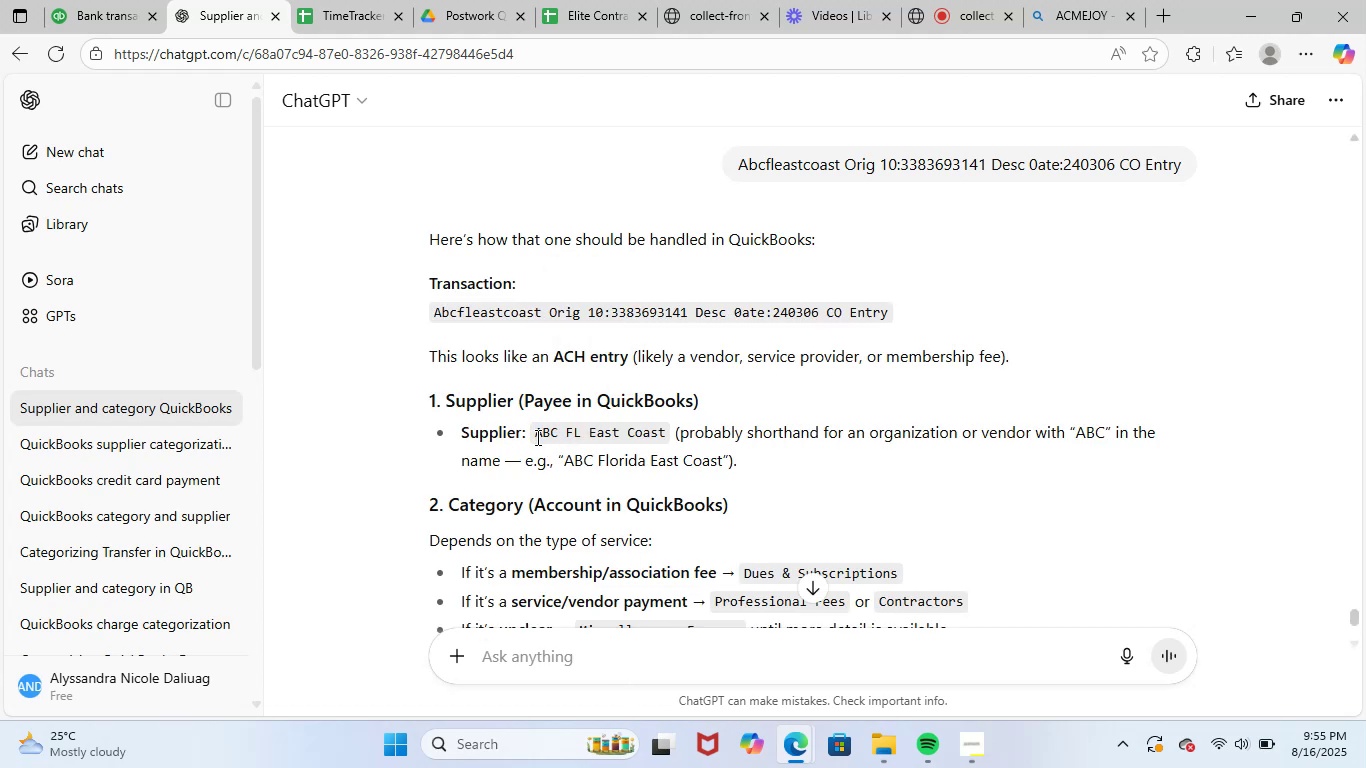 
left_click_drag(start_coordinate=[536, 437], to_coordinate=[661, 441])
 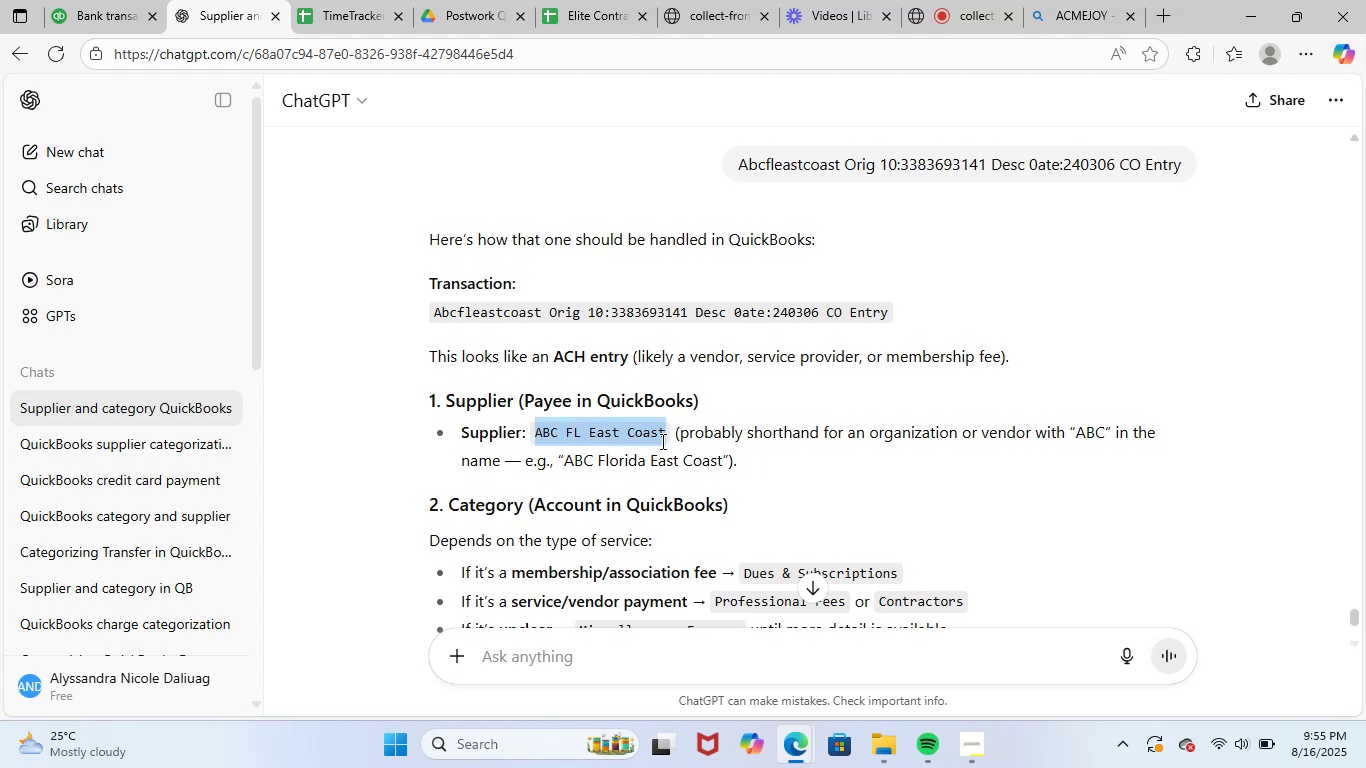 
key(Control+ControlLeft)
 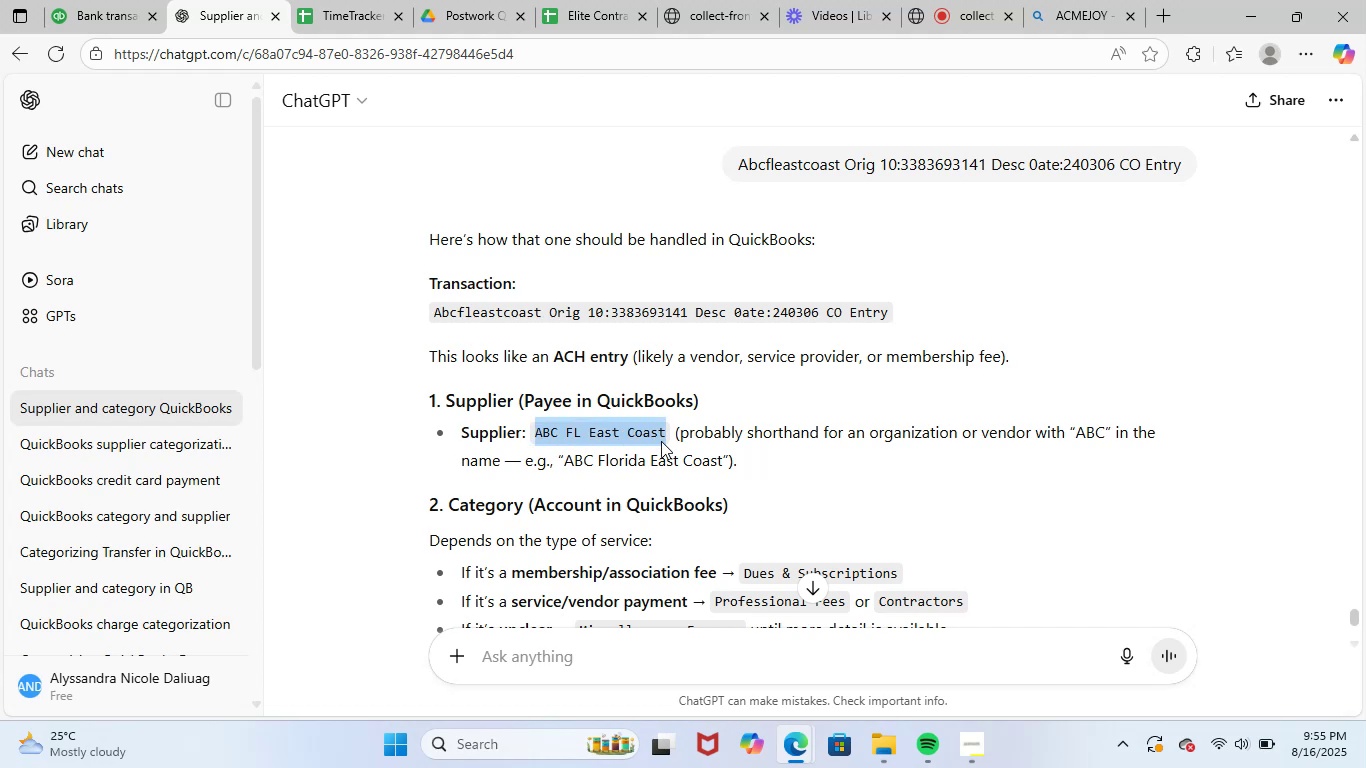 
key(Control+C)
 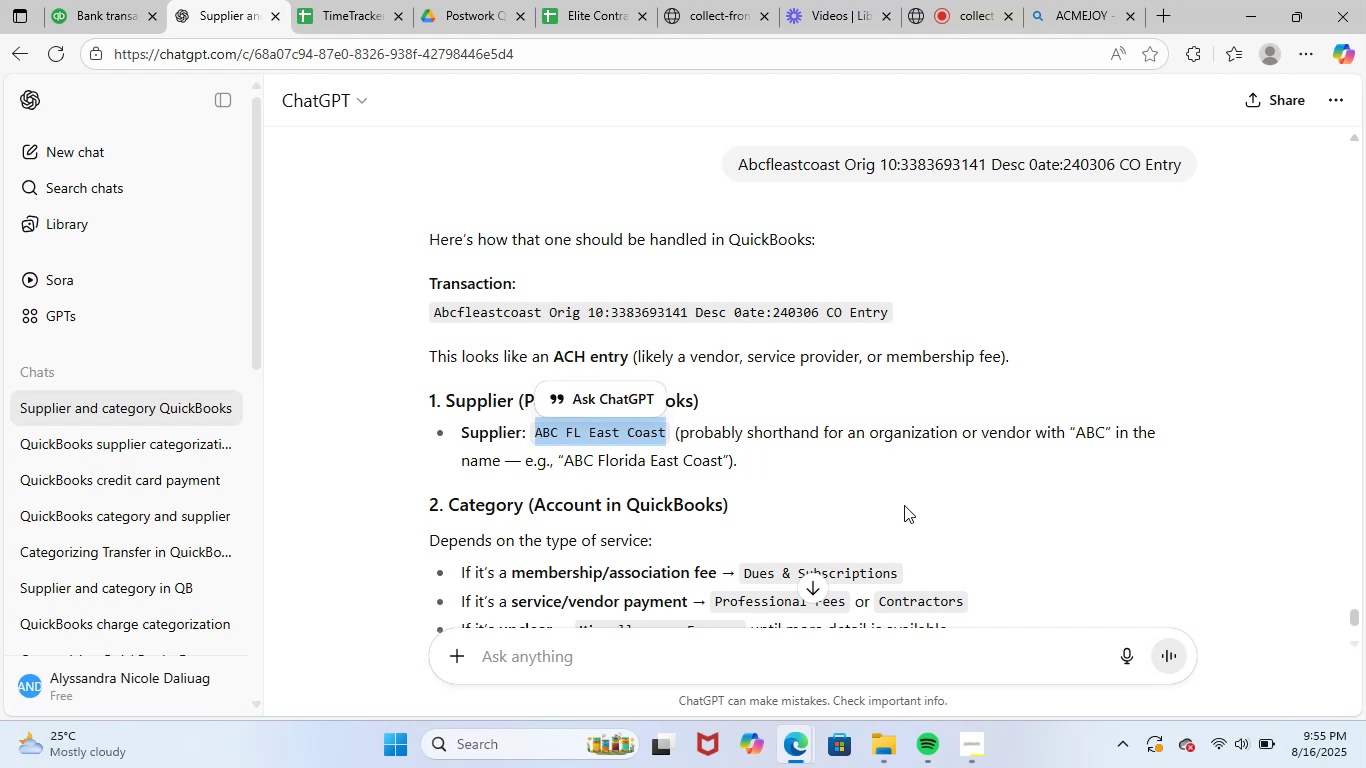 
scroll: coordinate [899, 495], scroll_direction: down, amount: 2.0
 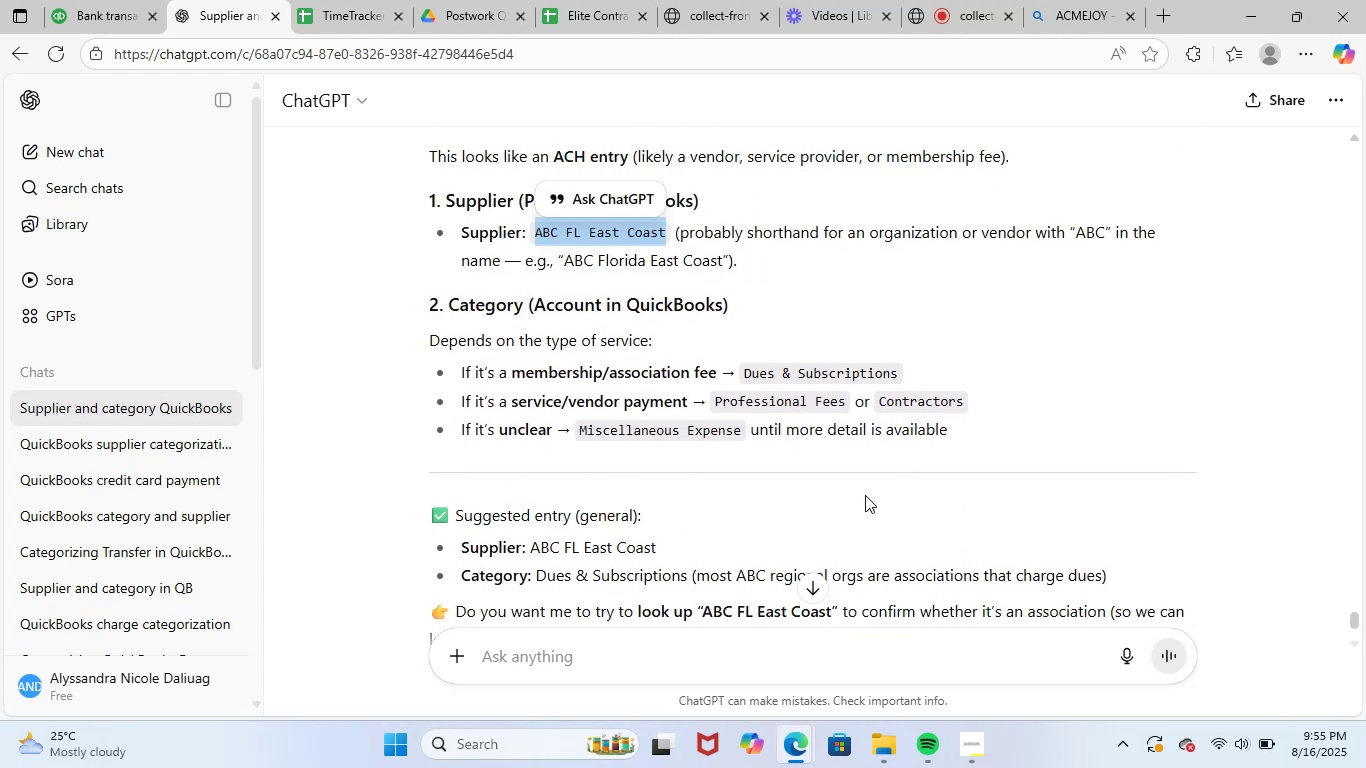 
scroll: coordinate [803, 468], scroll_direction: up, amount: 2.0
 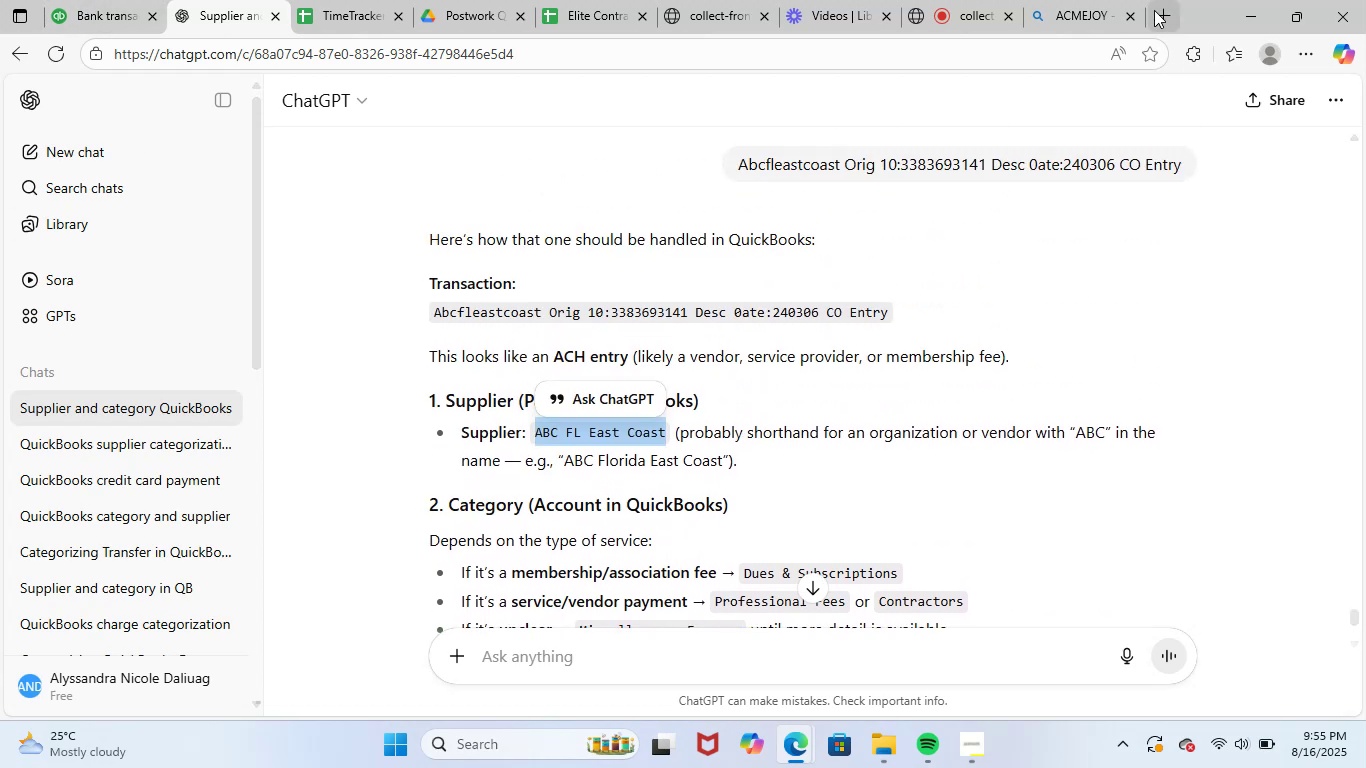 
double_click([916, 44])
 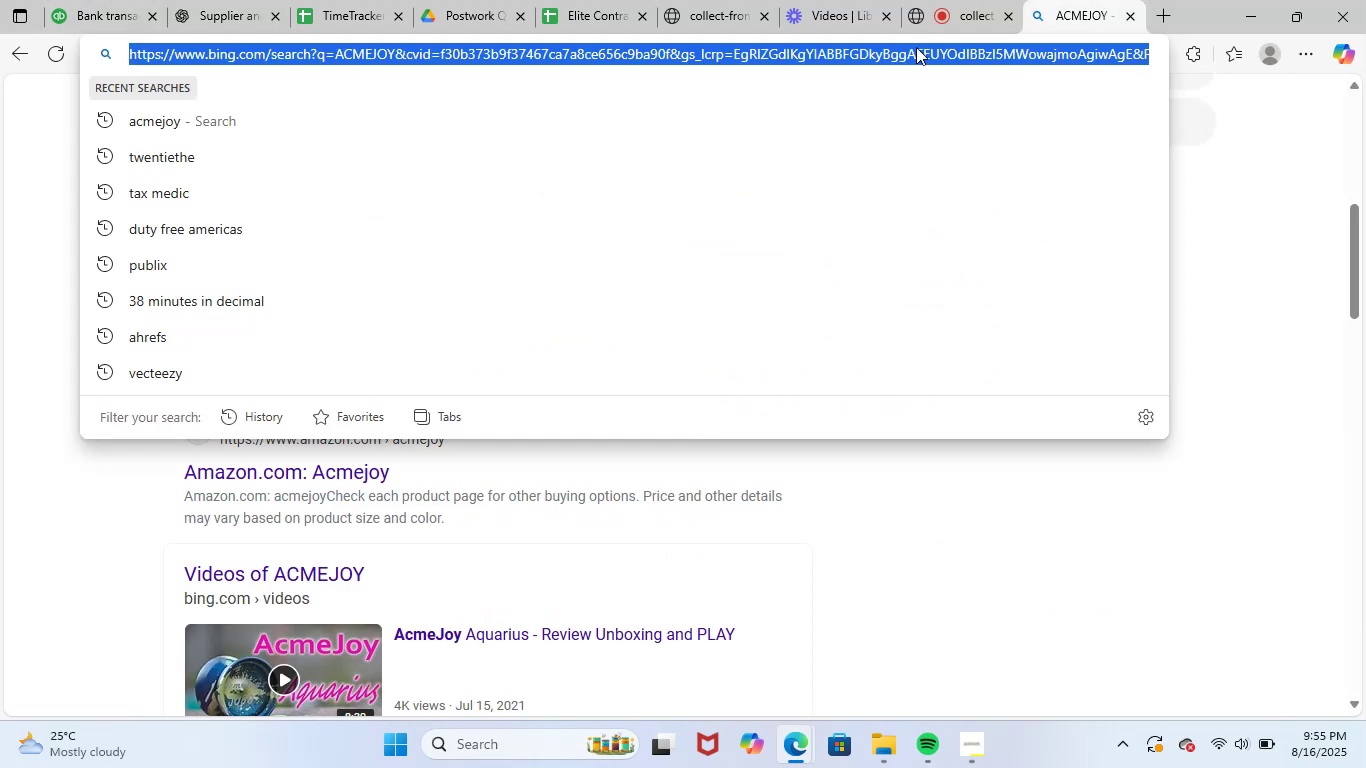 
key(Control+ControlLeft)
 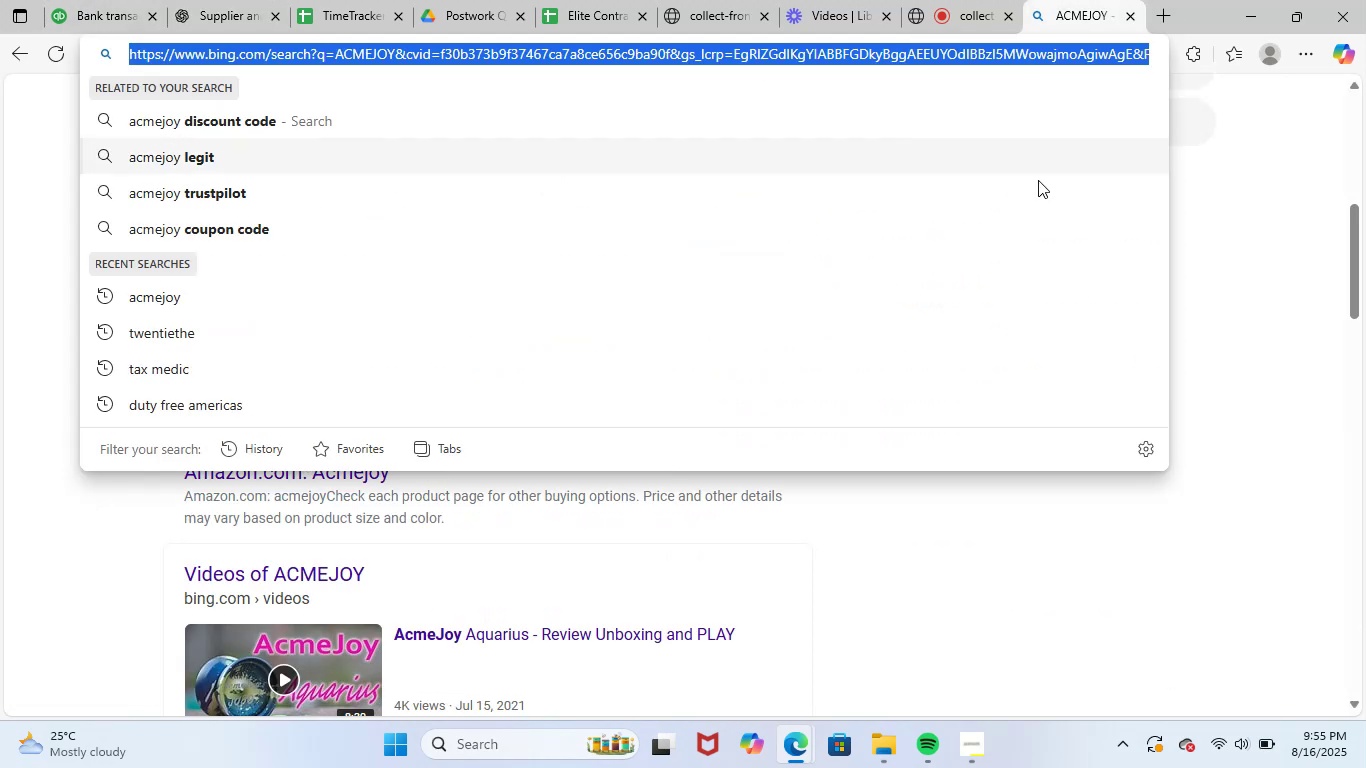 
key(Control+V)
 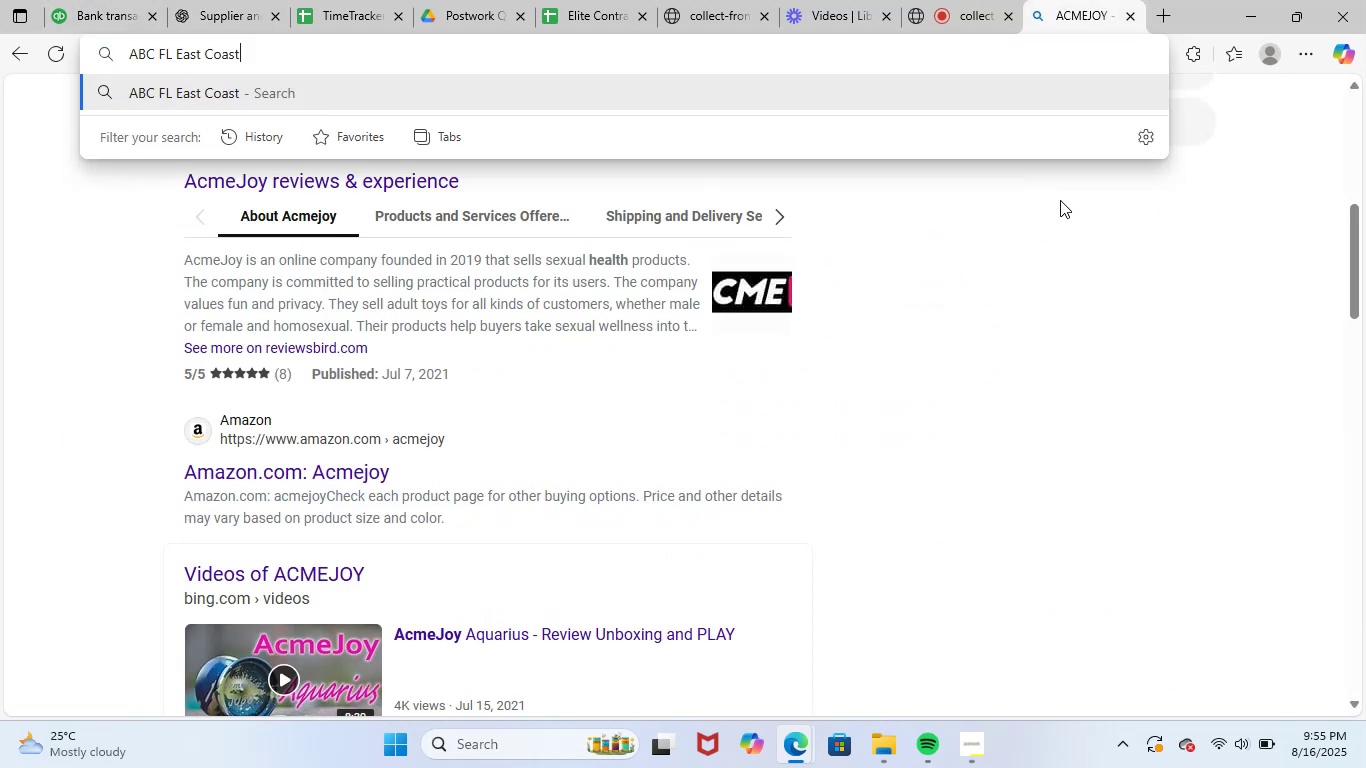 
key(NumpadEnter)
 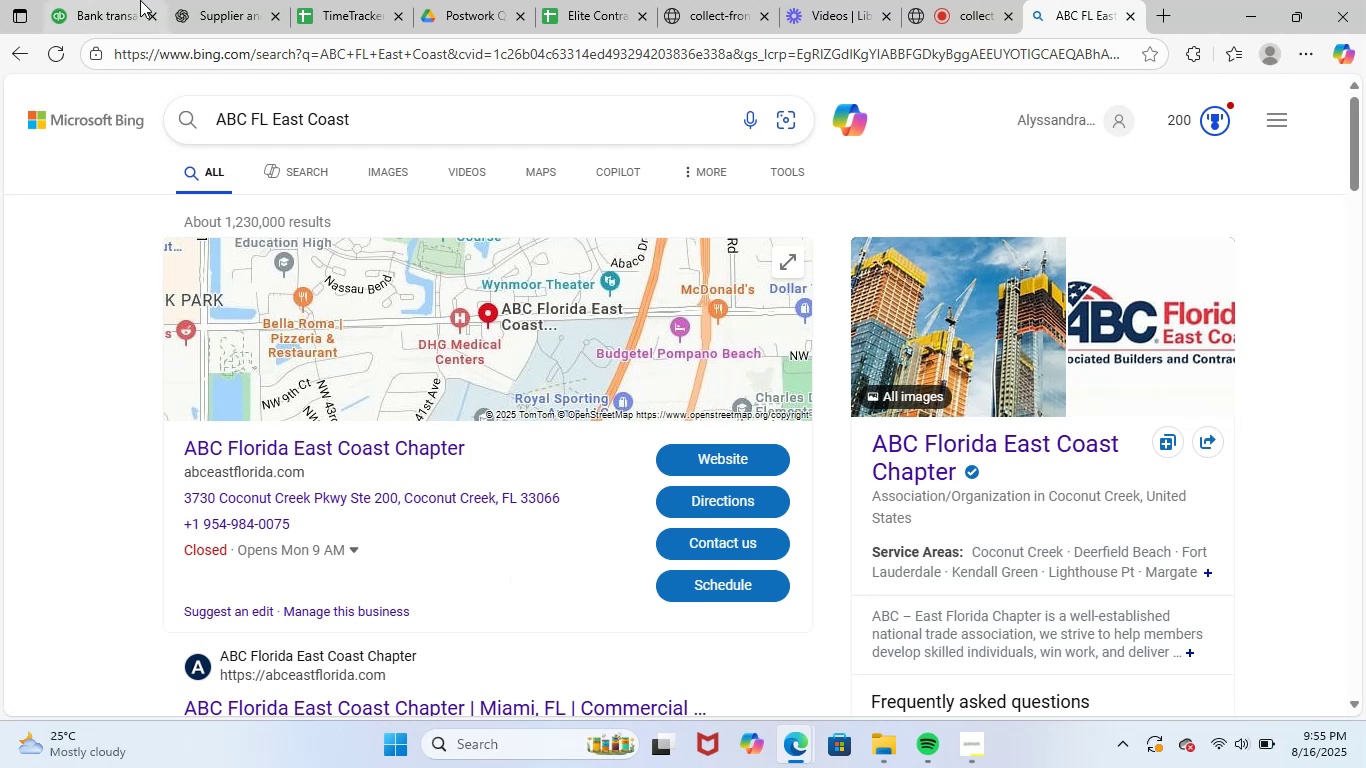 
wait(6.45)
 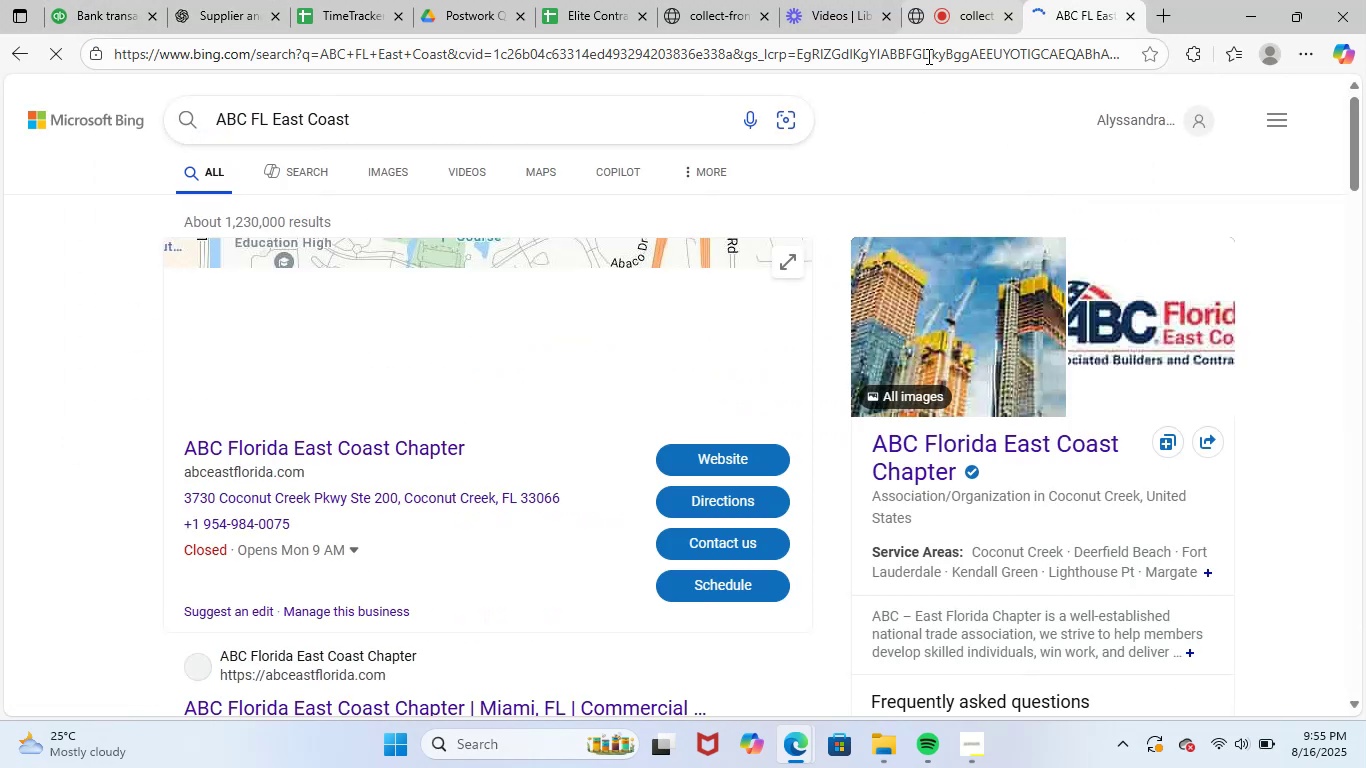 
left_click([439, 510])
 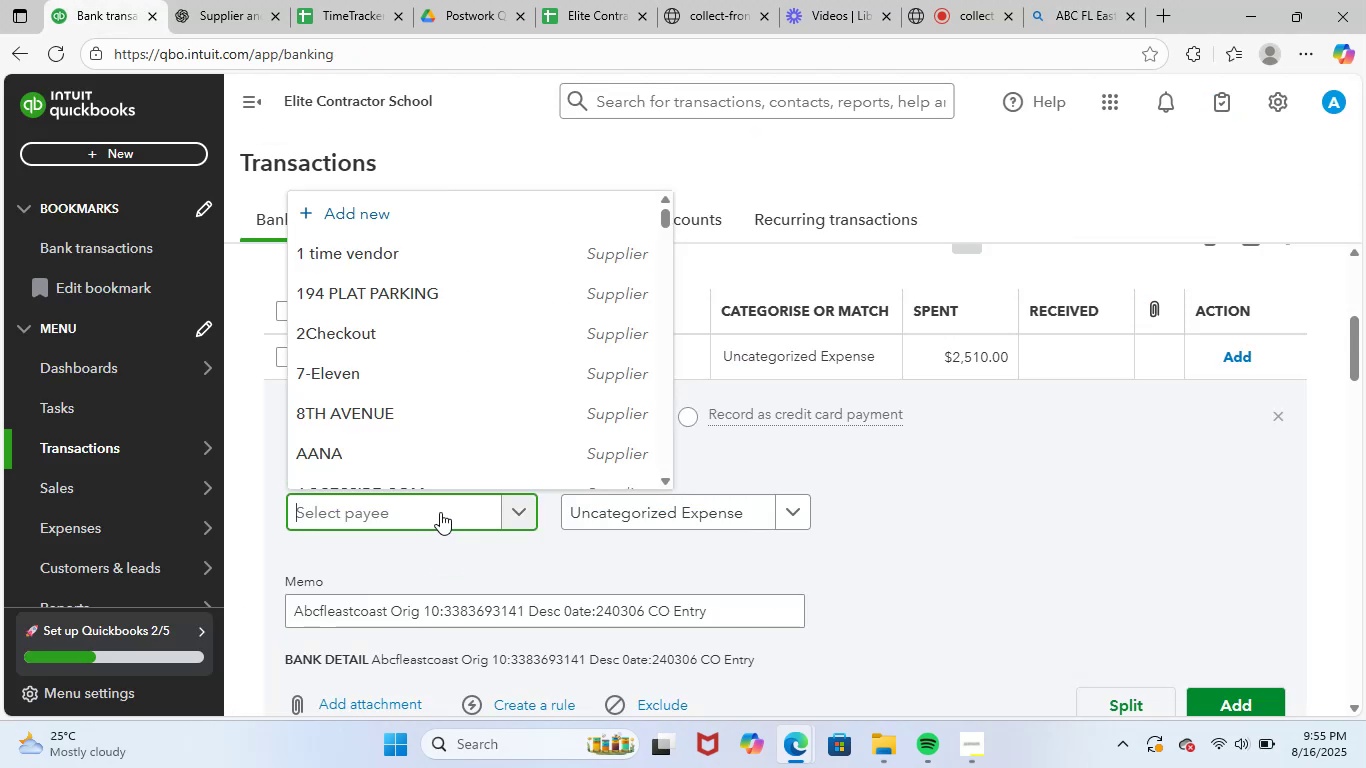 
key(Control+V)
 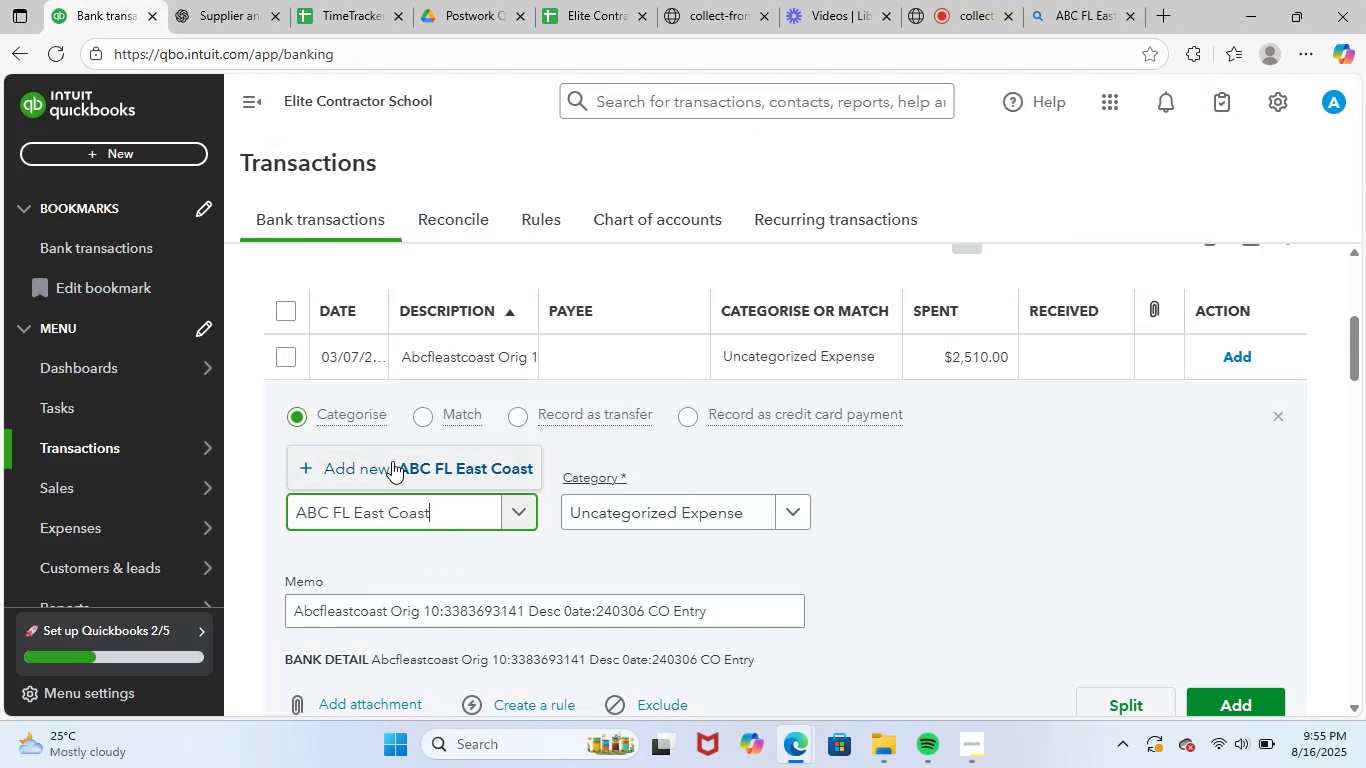 
left_click([392, 461])
 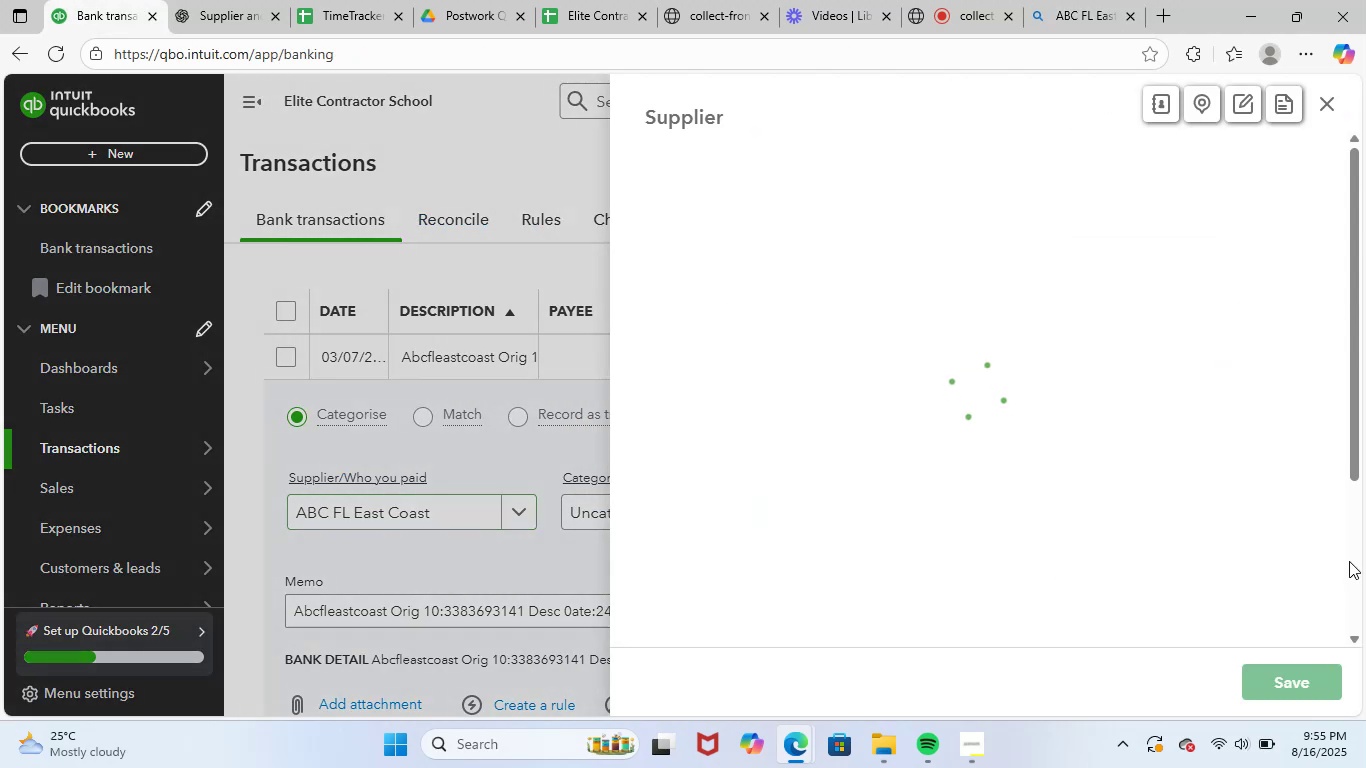 
left_click([1277, 691])
 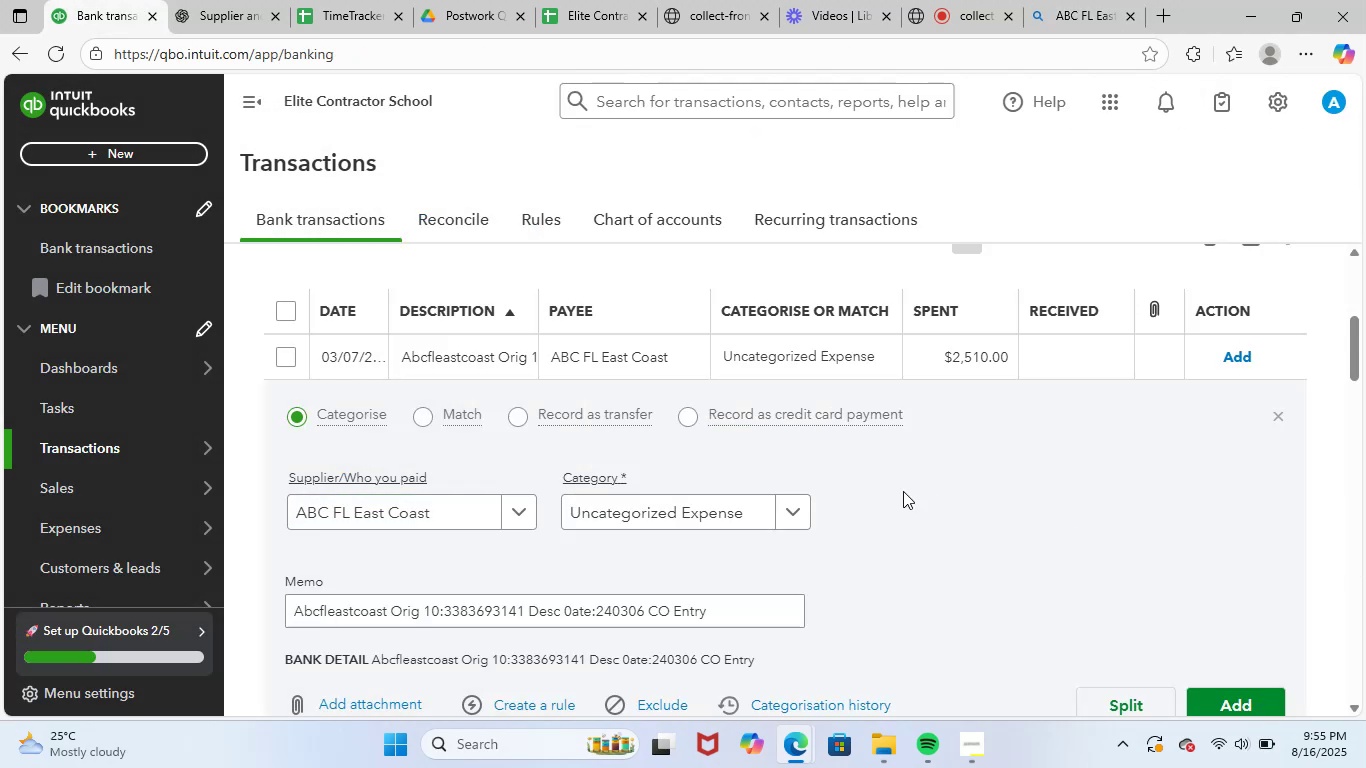 
left_click([654, 506])
 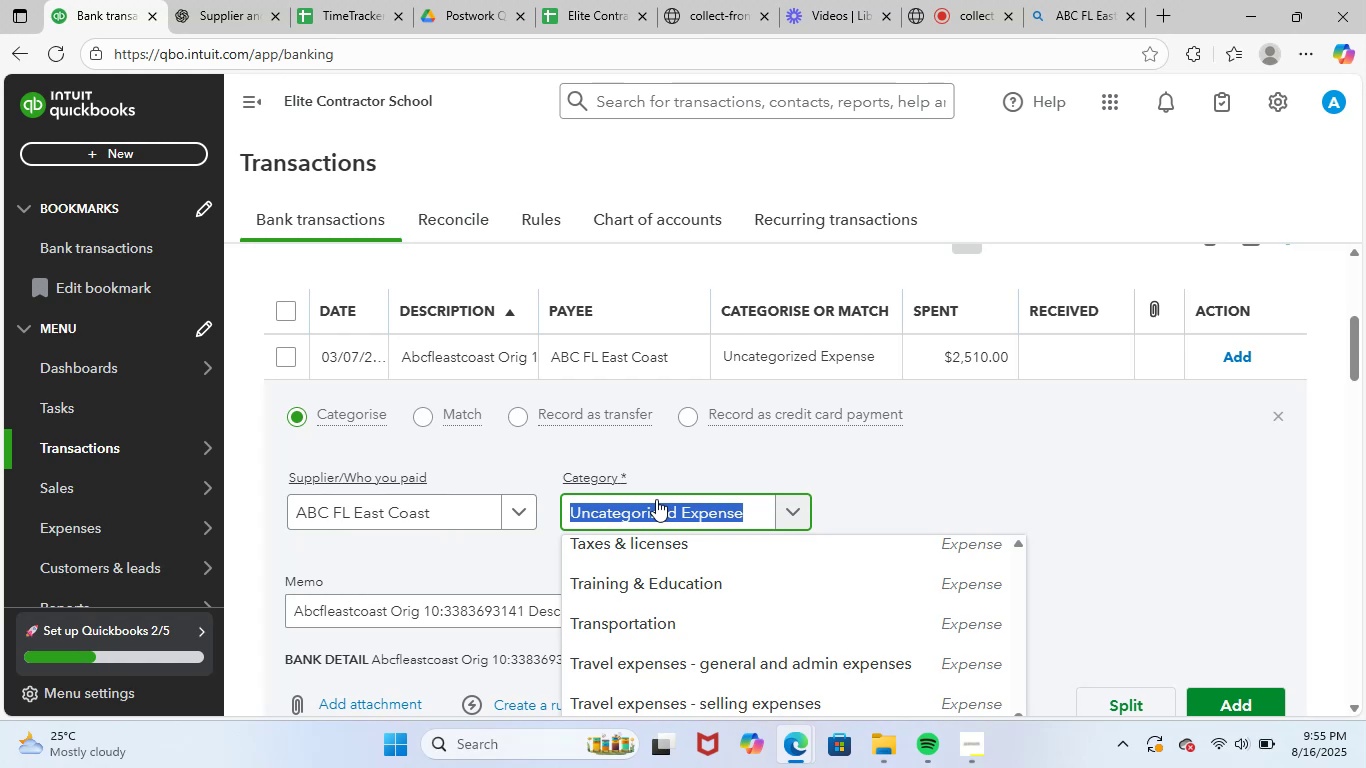 
type(leg)
 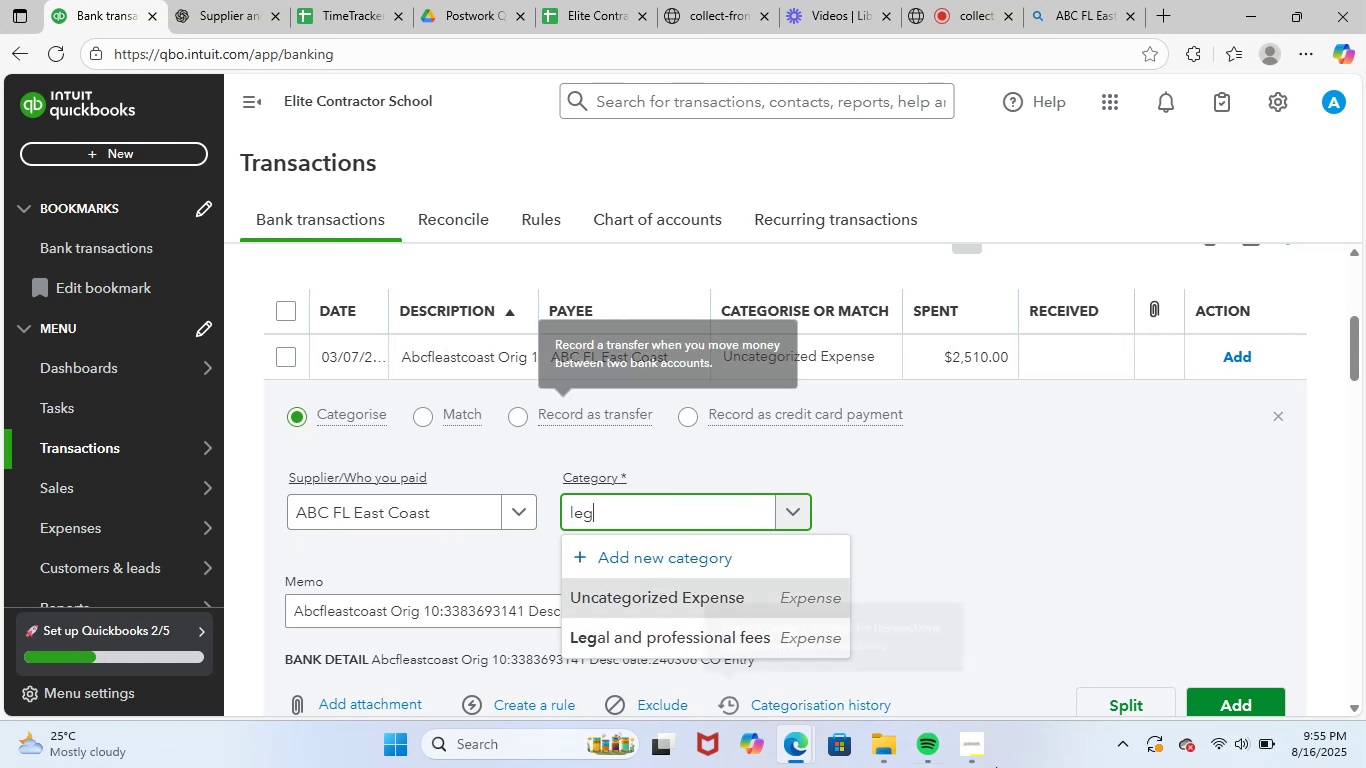 
left_click_drag(start_coordinate=[727, 611], to_coordinate=[731, 635])
 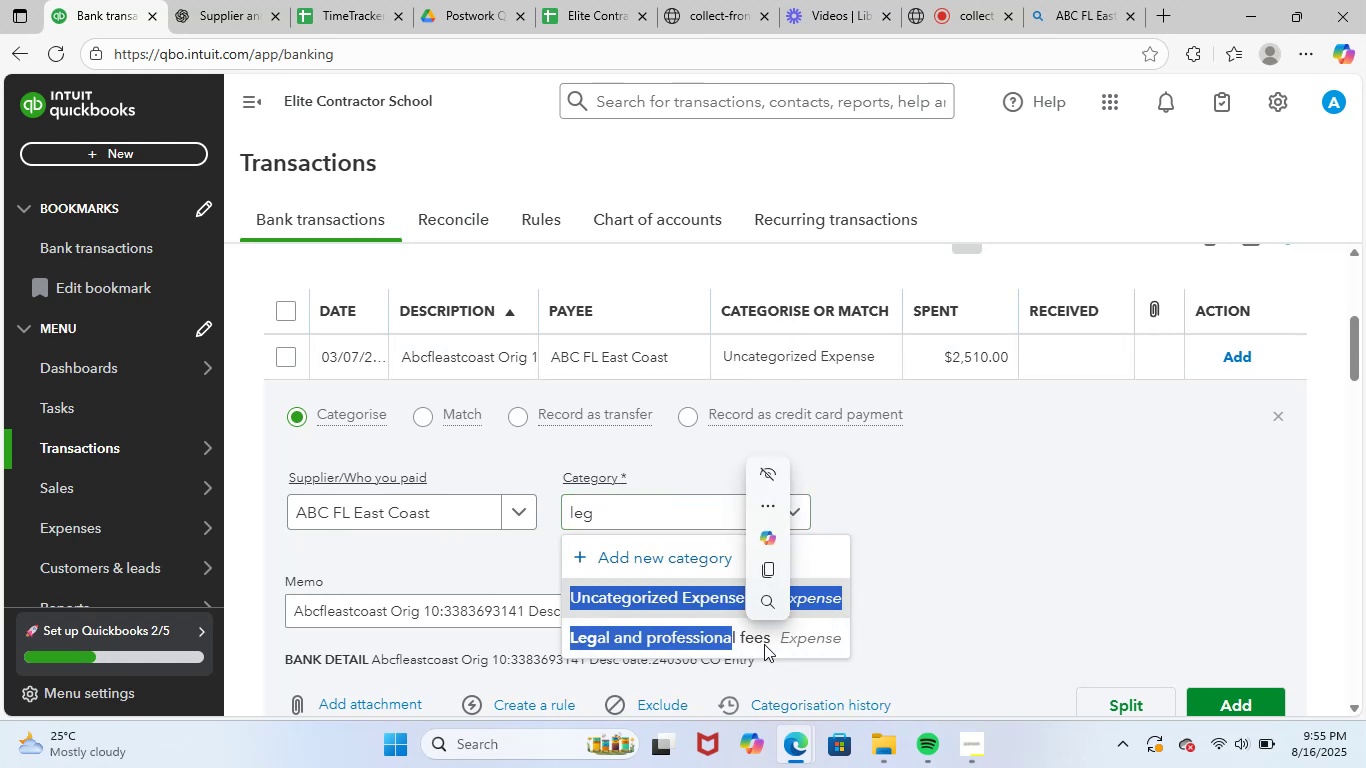 
left_click([771, 644])
 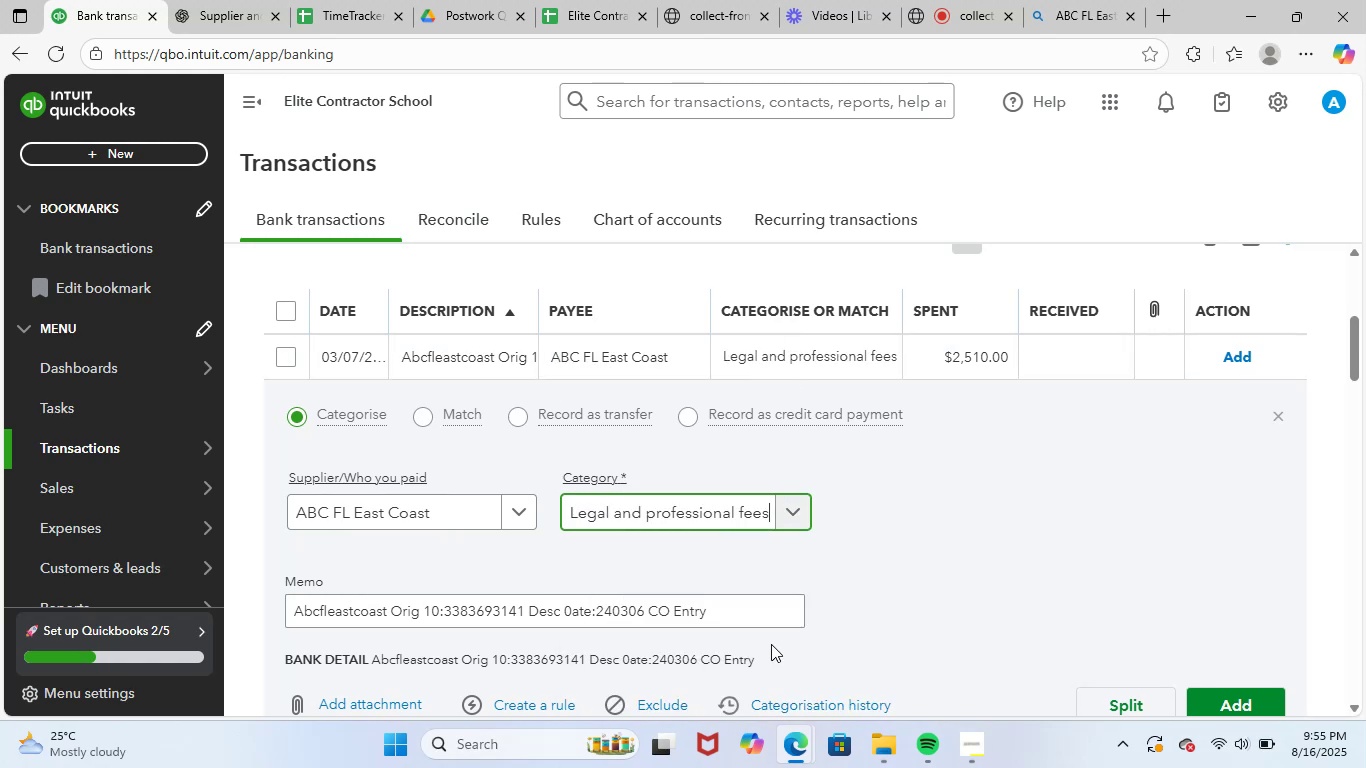 
left_click([907, 577])
 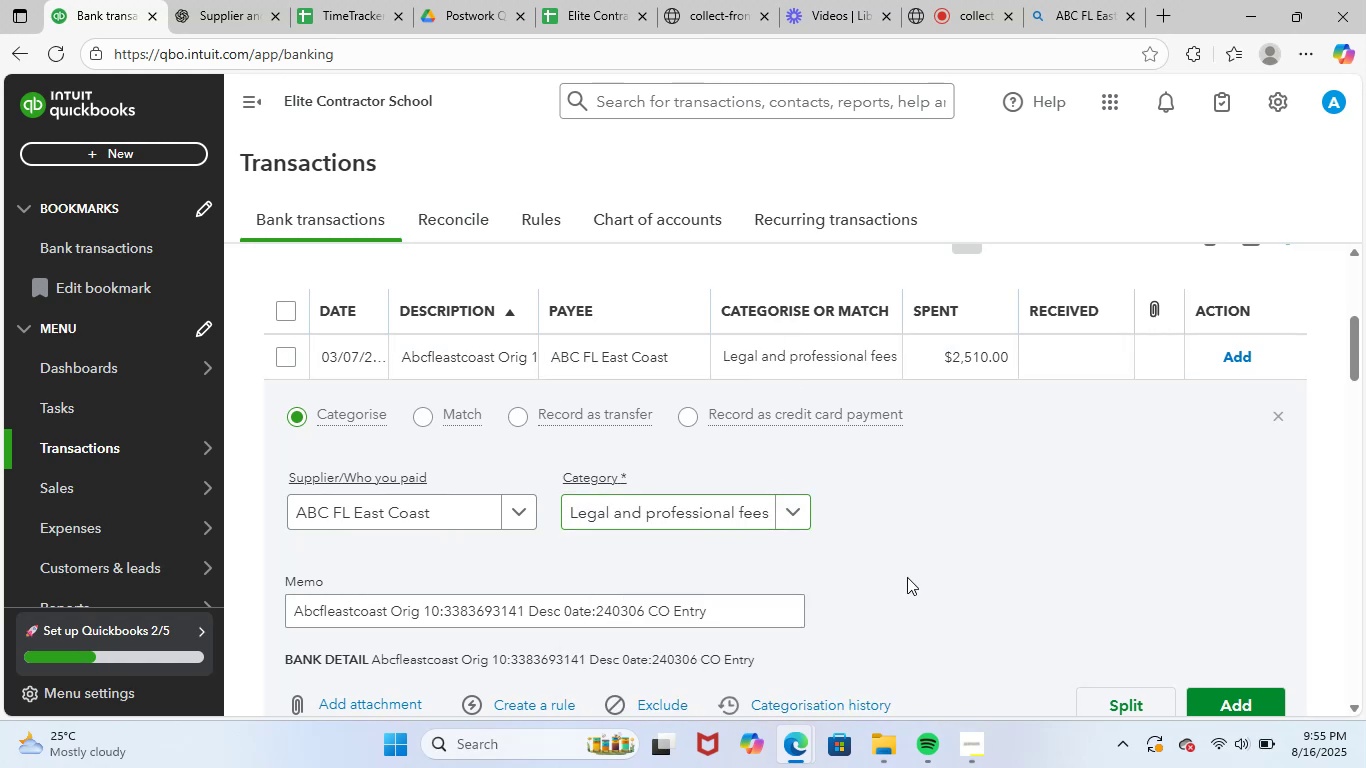 
scroll: coordinate [984, 551], scroll_direction: down, amount: 3.0
 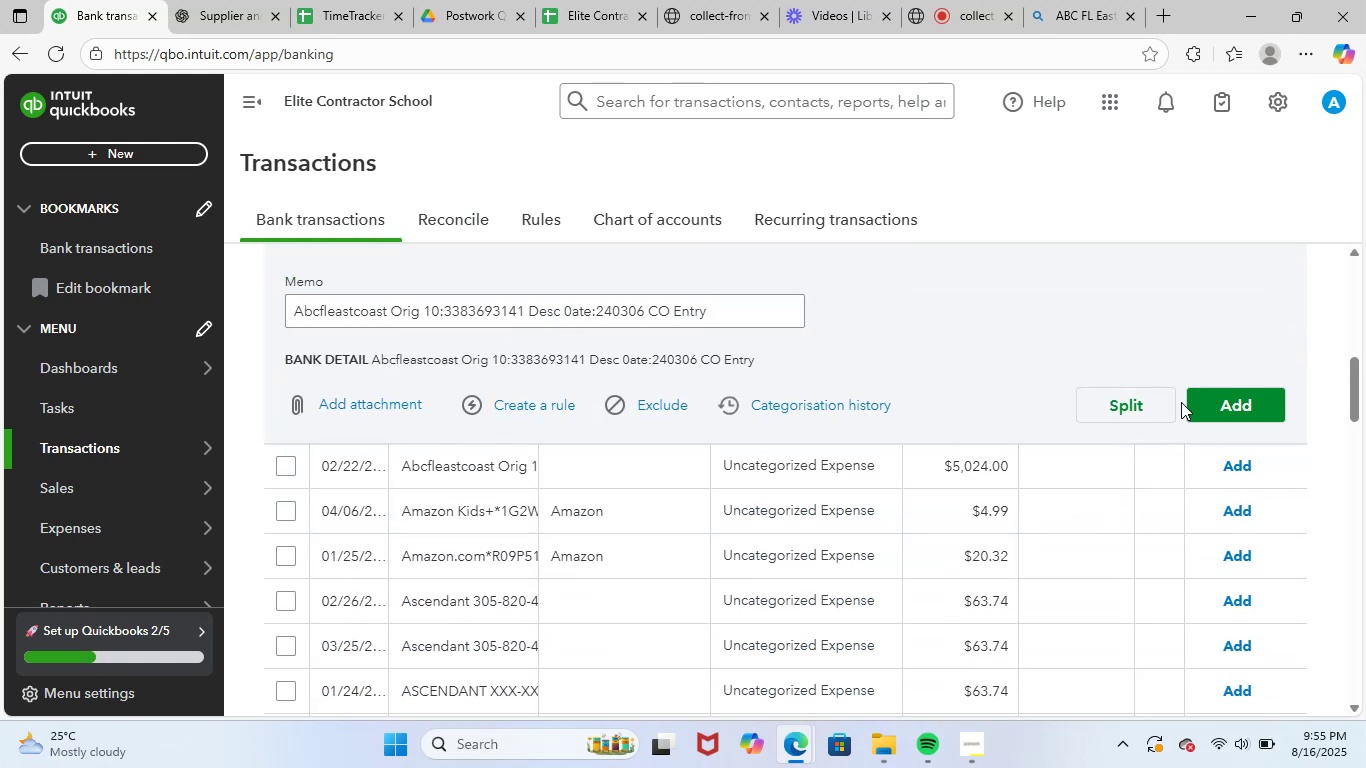 
left_click([1231, 405])
 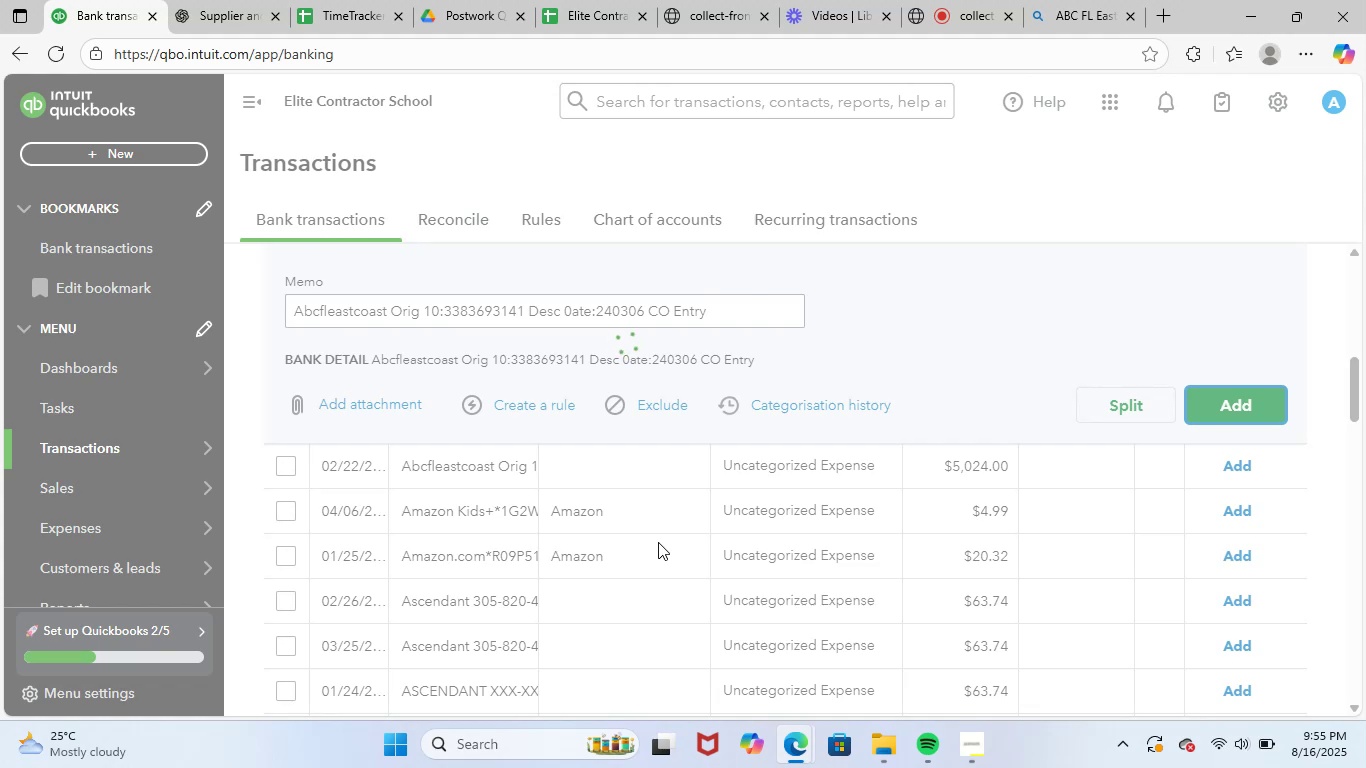 
scroll: coordinate [658, 542], scroll_direction: up, amount: 3.0
 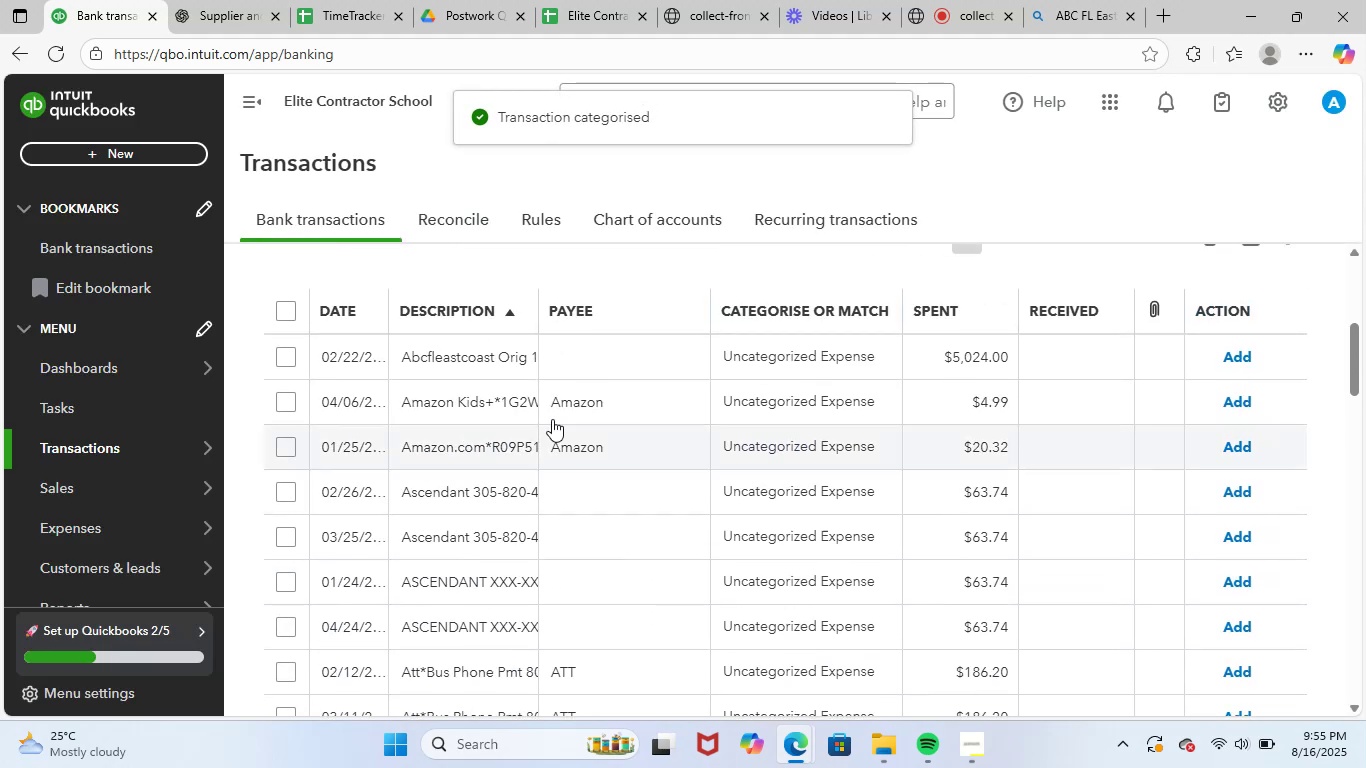 
left_click([464, 342])
 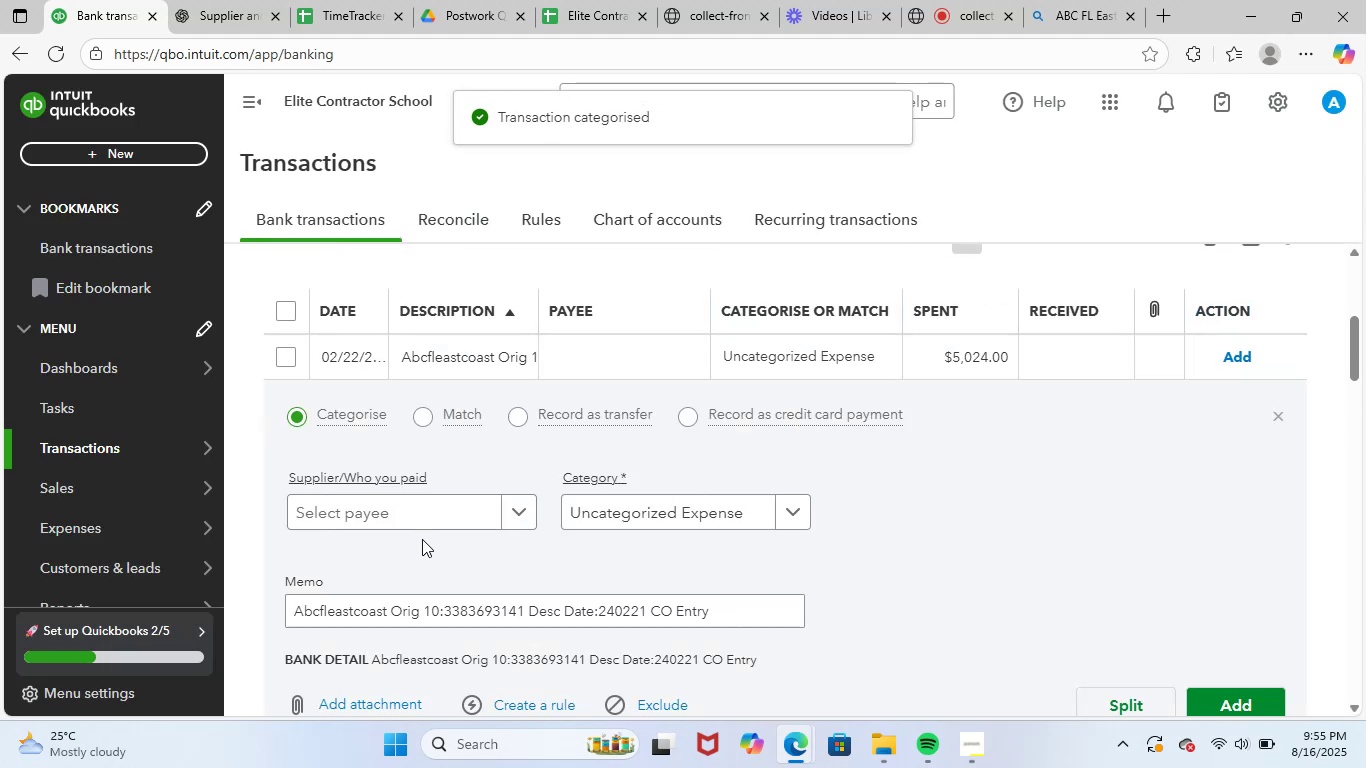 
left_click([386, 495])
 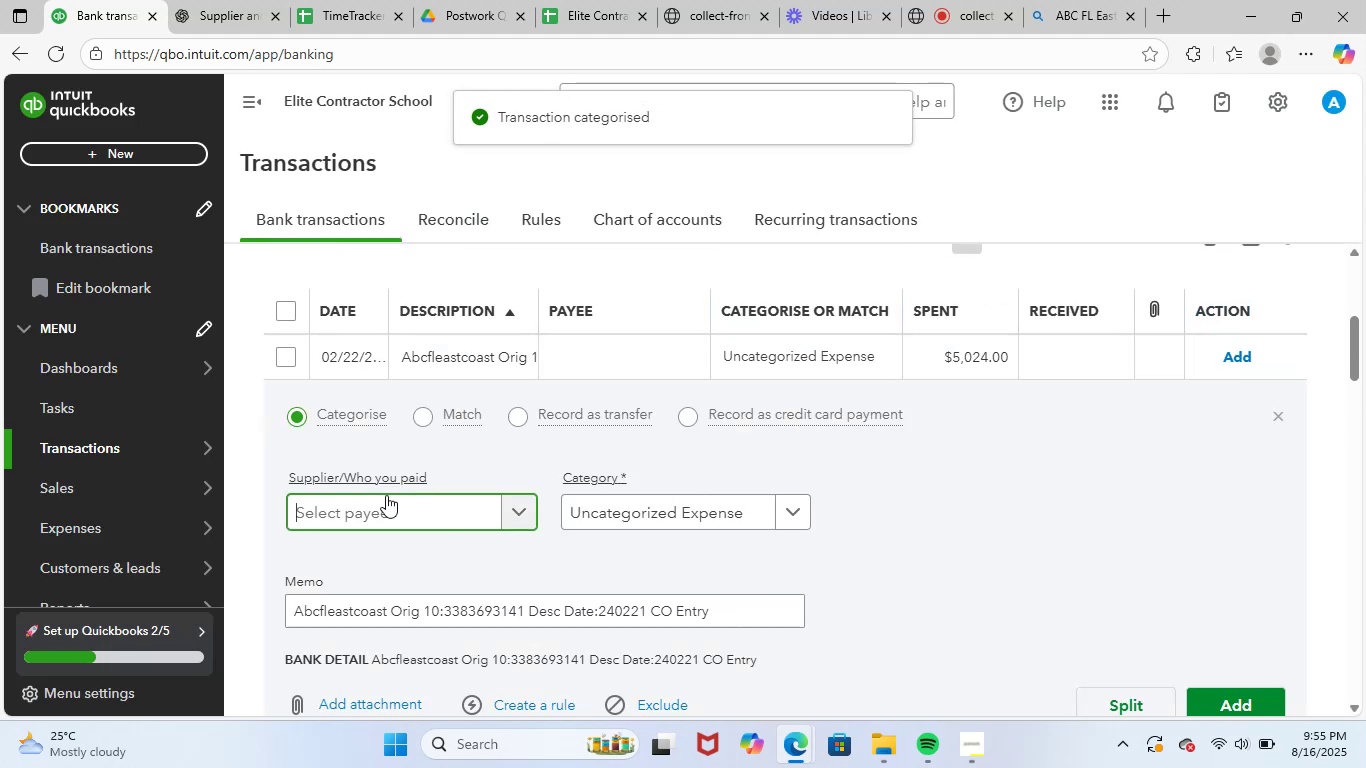 
key(Control+ControlLeft)
 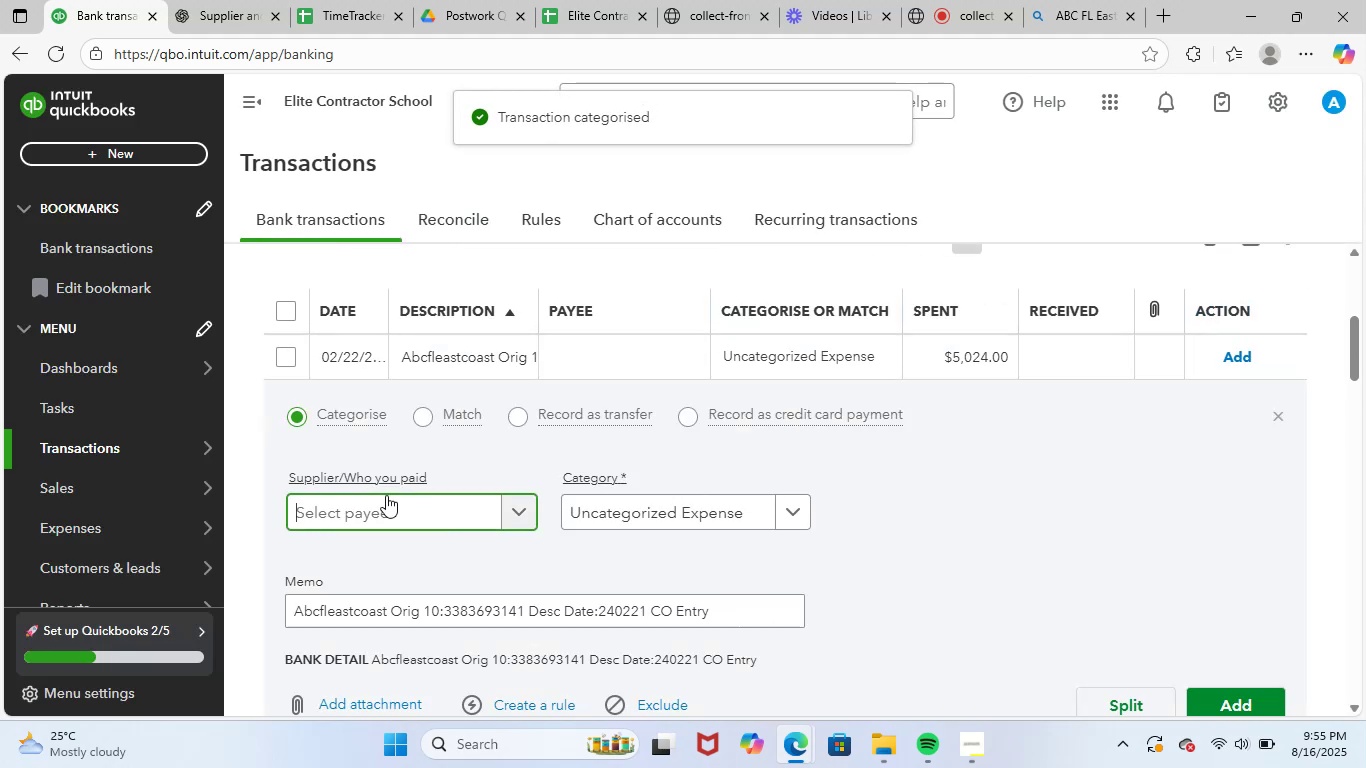 
key(Control+V)
 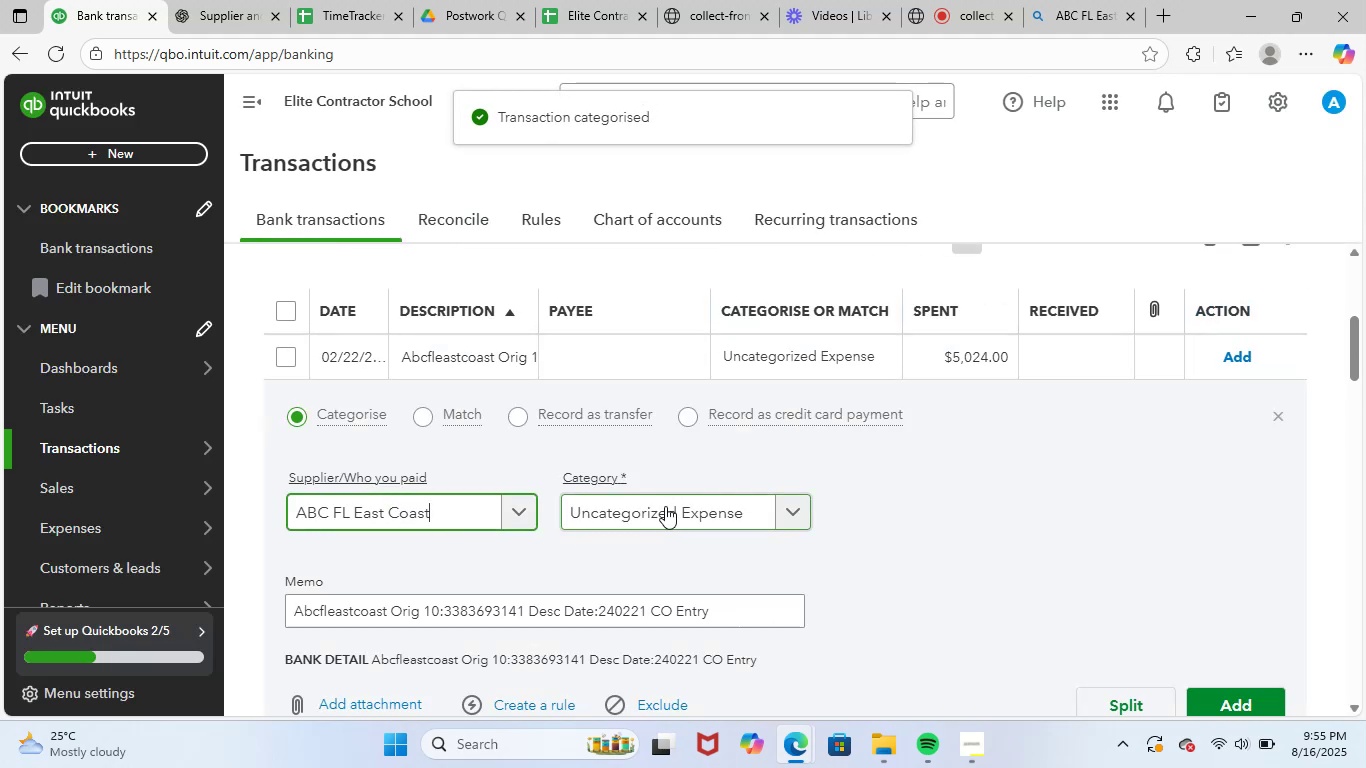 
left_click([665, 506])
 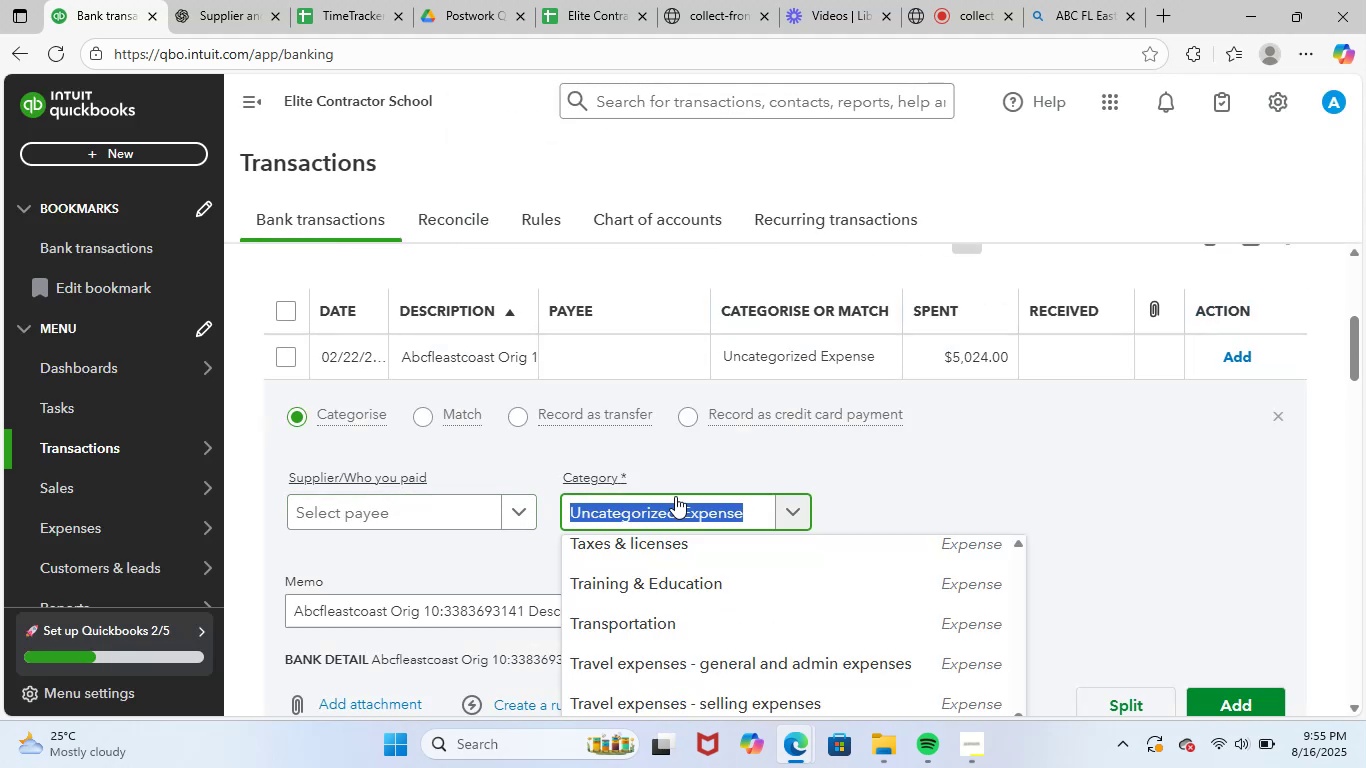 
type(lega)
 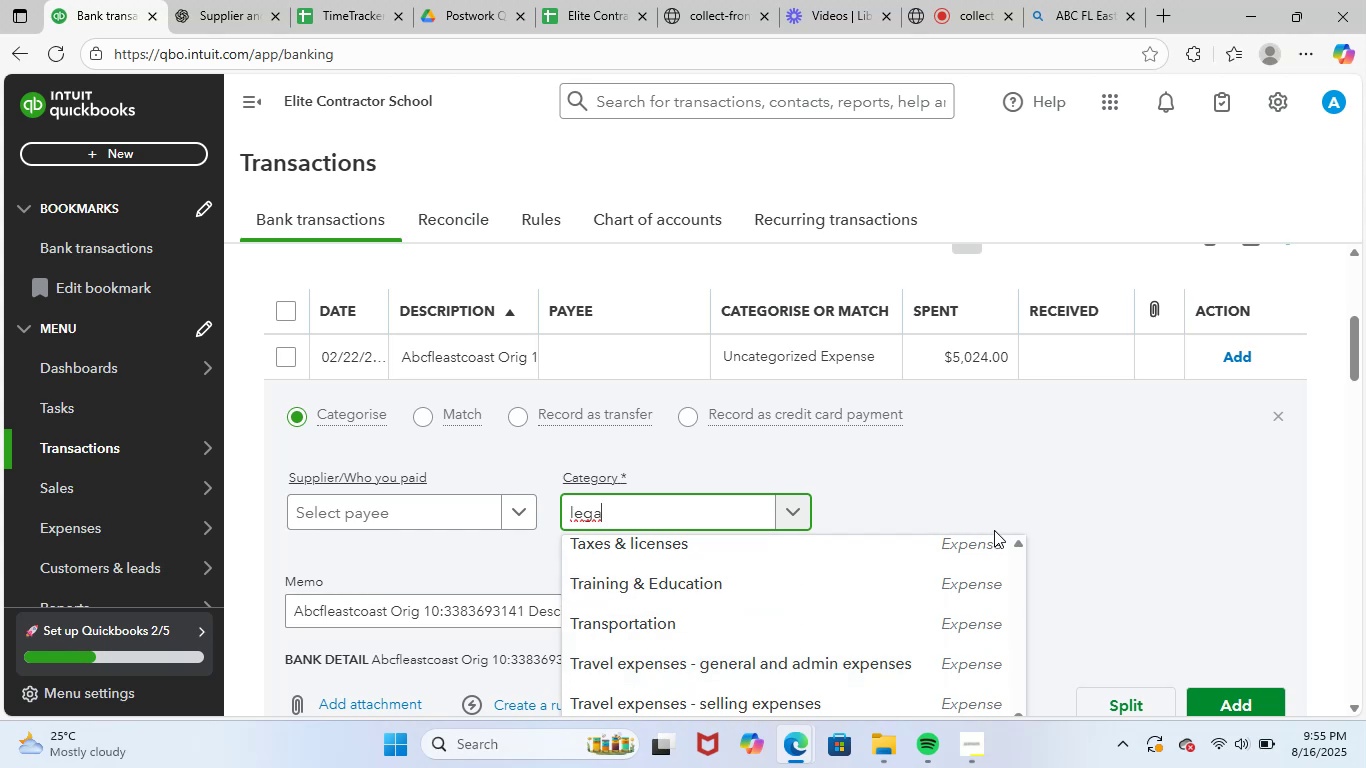 
left_click_drag(start_coordinate=[700, 633], to_coordinate=[694, 633])
 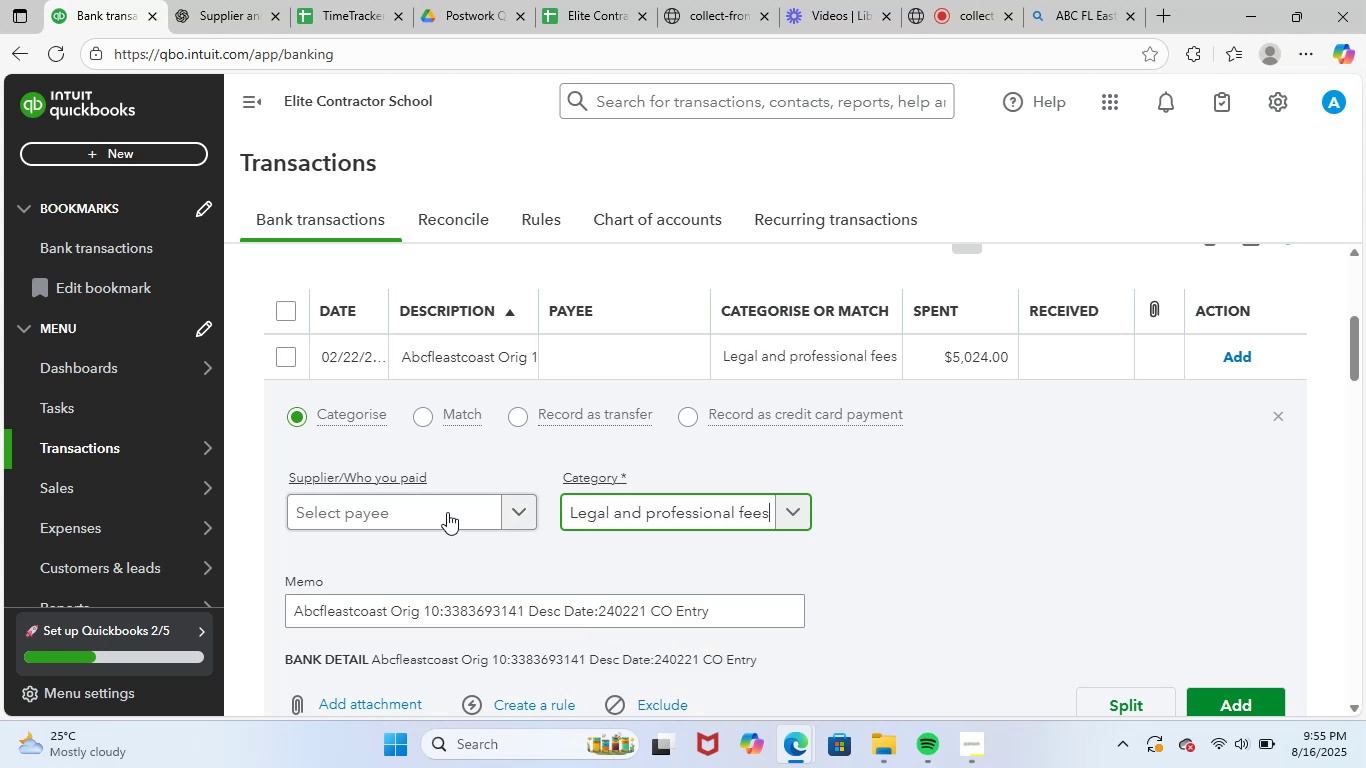 
left_click([440, 504])
 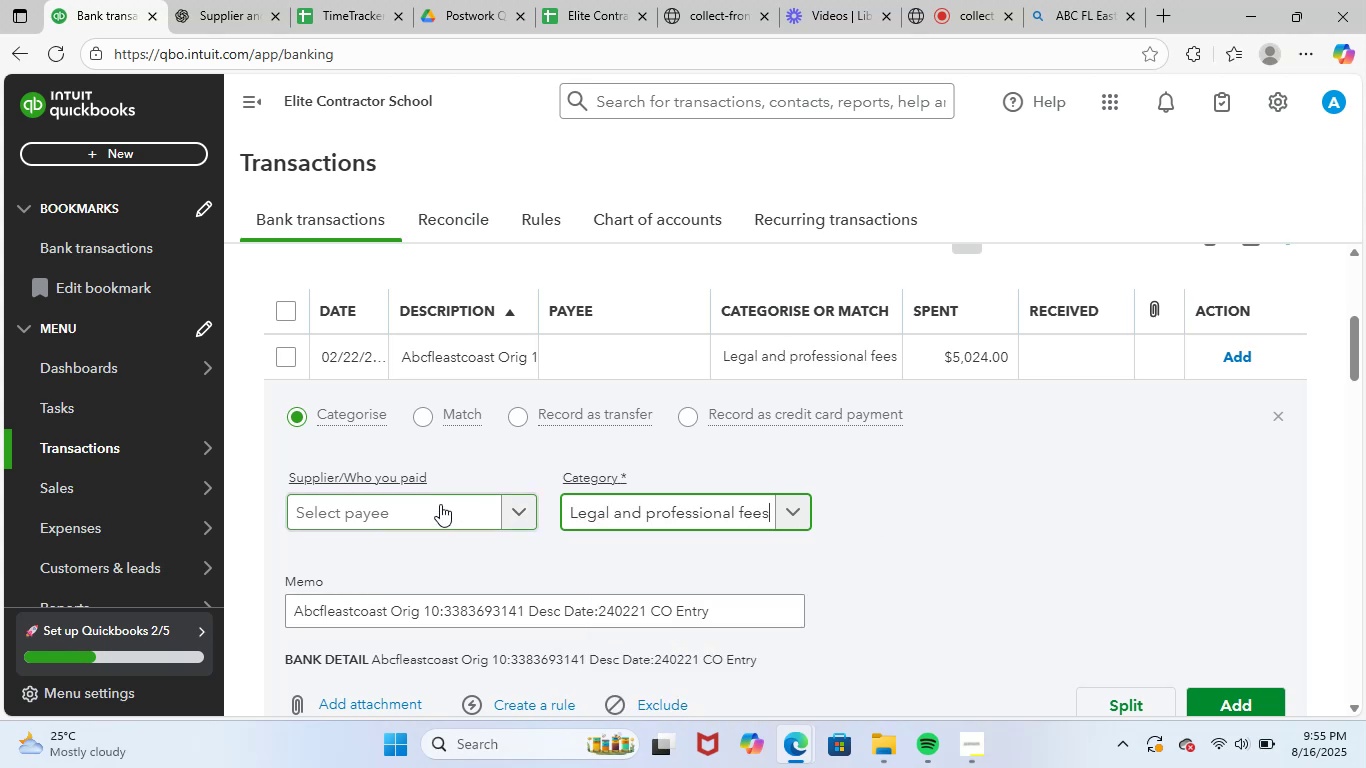 
key(Control+ControlLeft)
 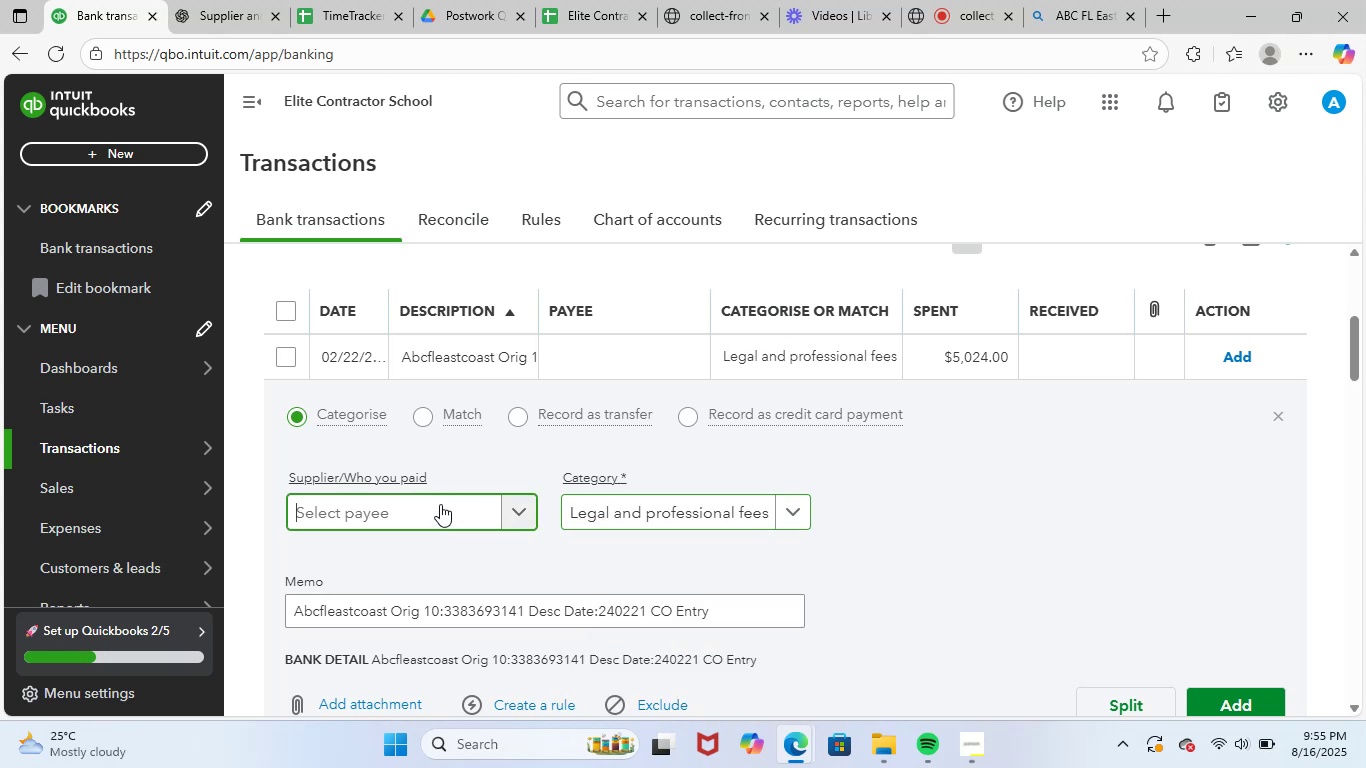 
key(Control+V)
 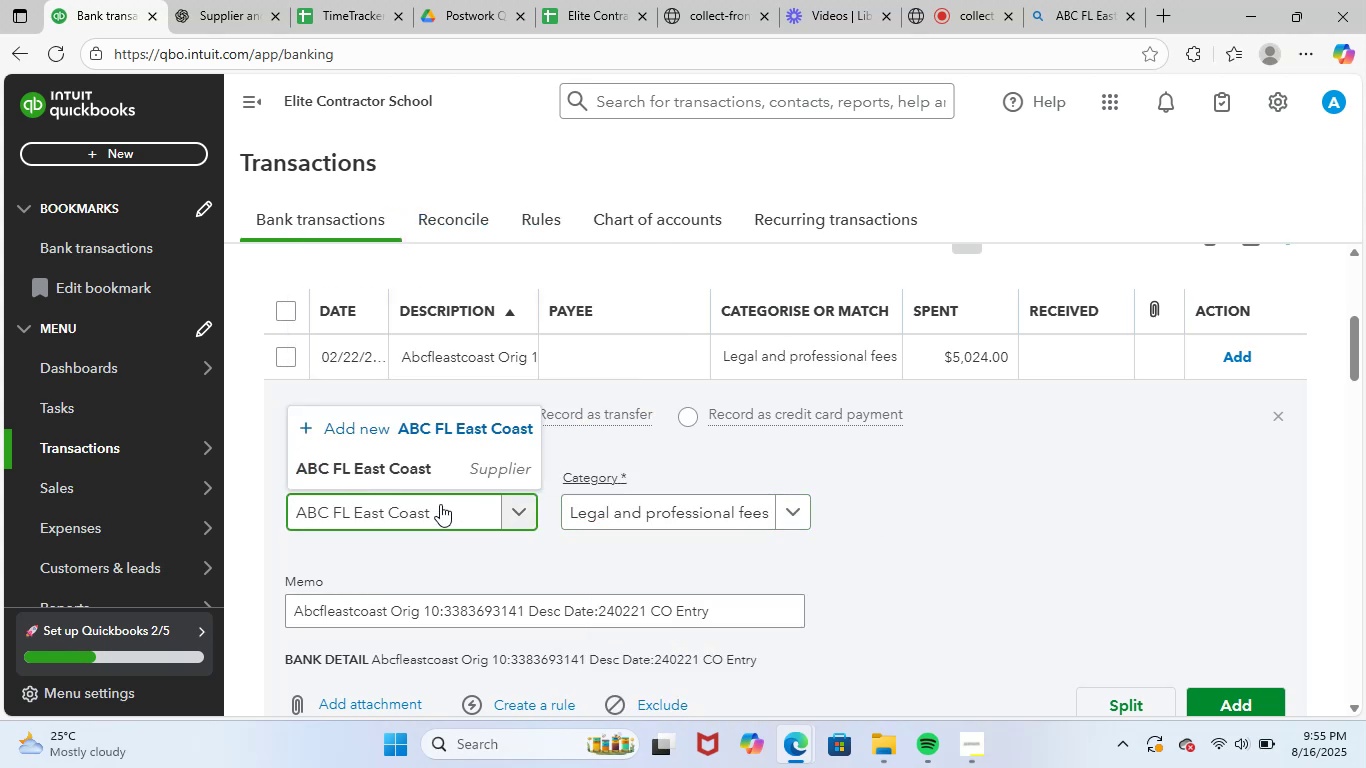 
left_click([446, 463])
 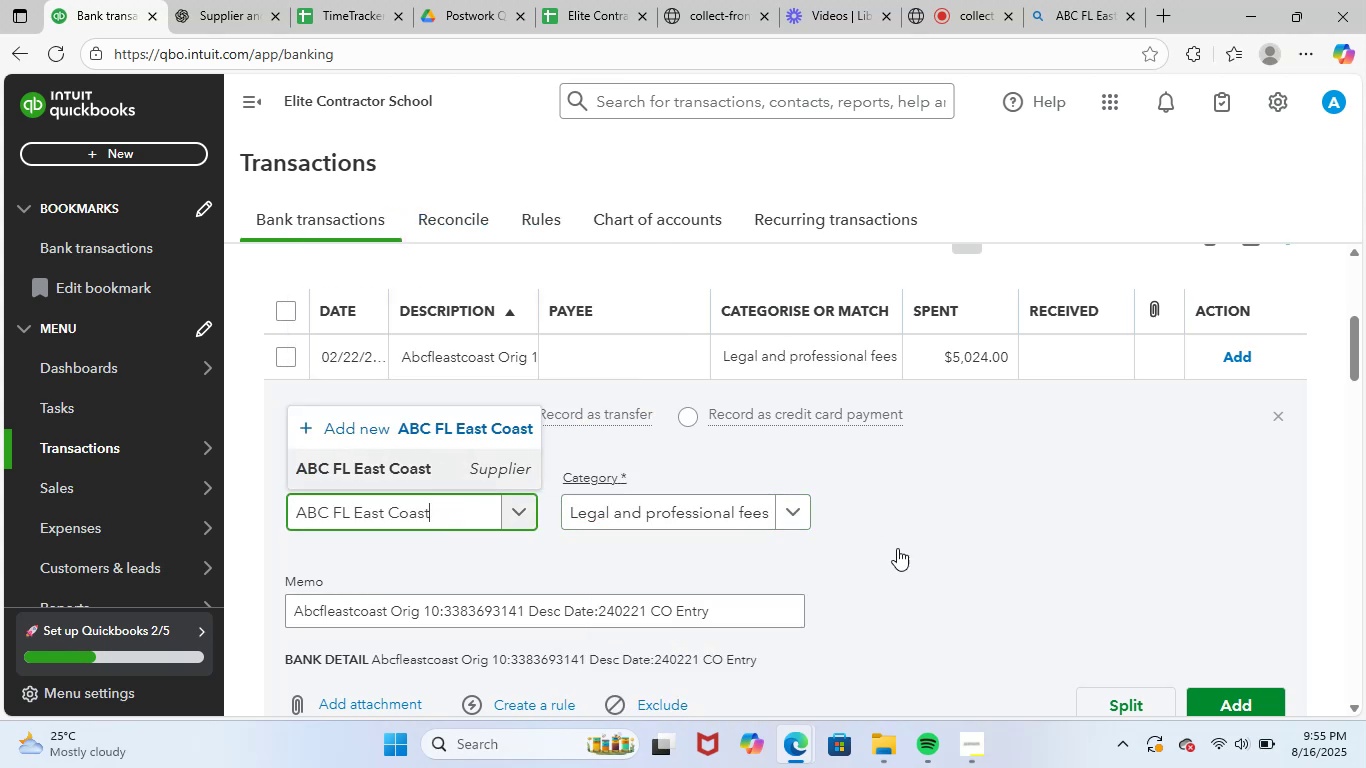 
scroll: coordinate [982, 557], scroll_direction: down, amount: 1.0
 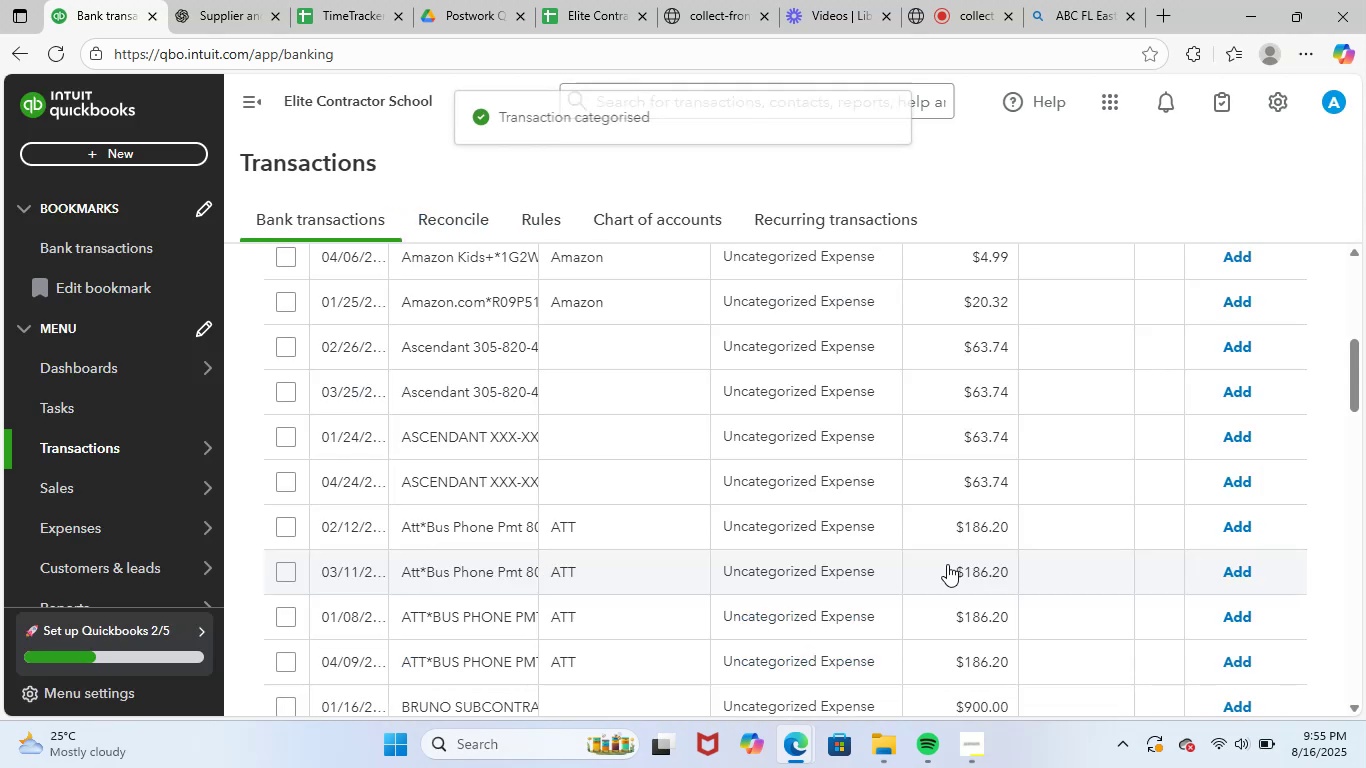 
wait(6.61)
 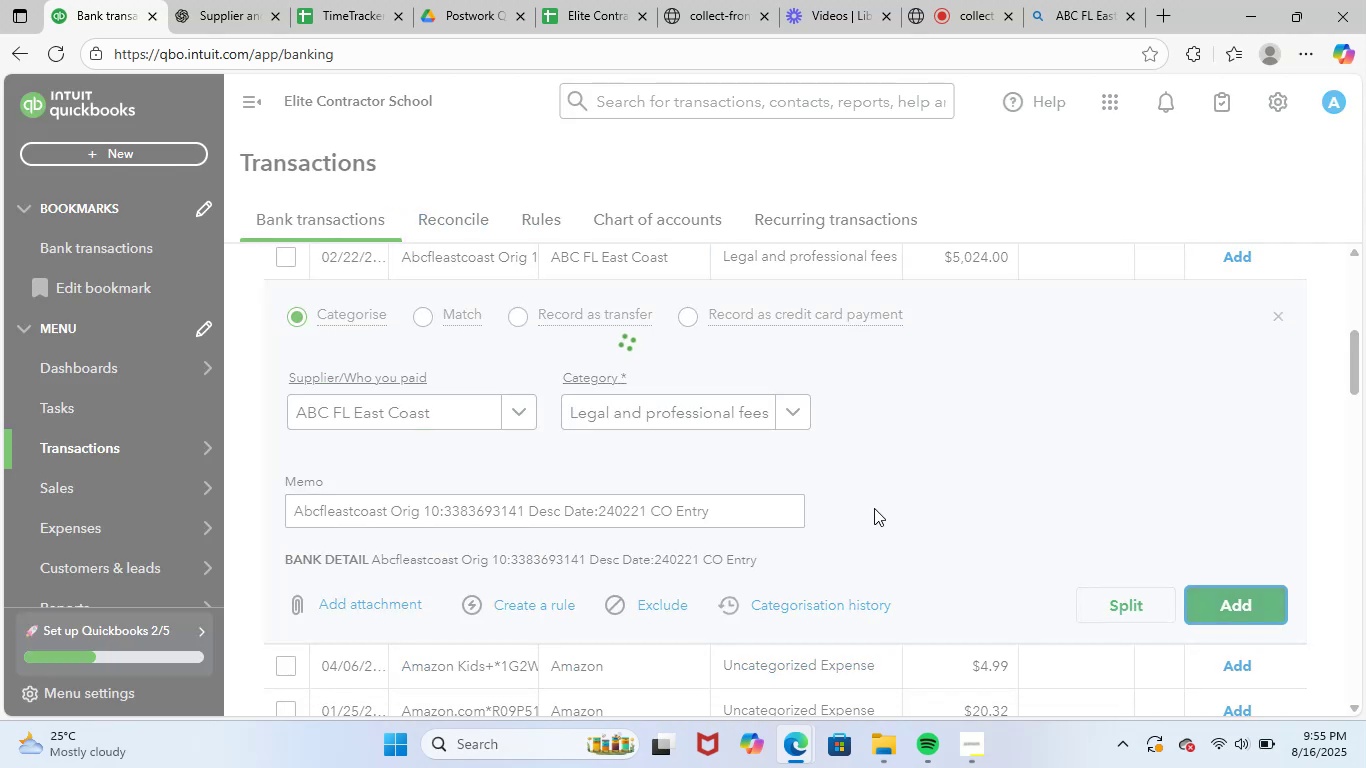 
scroll: coordinate [505, 558], scroll_direction: up, amount: 1.0
 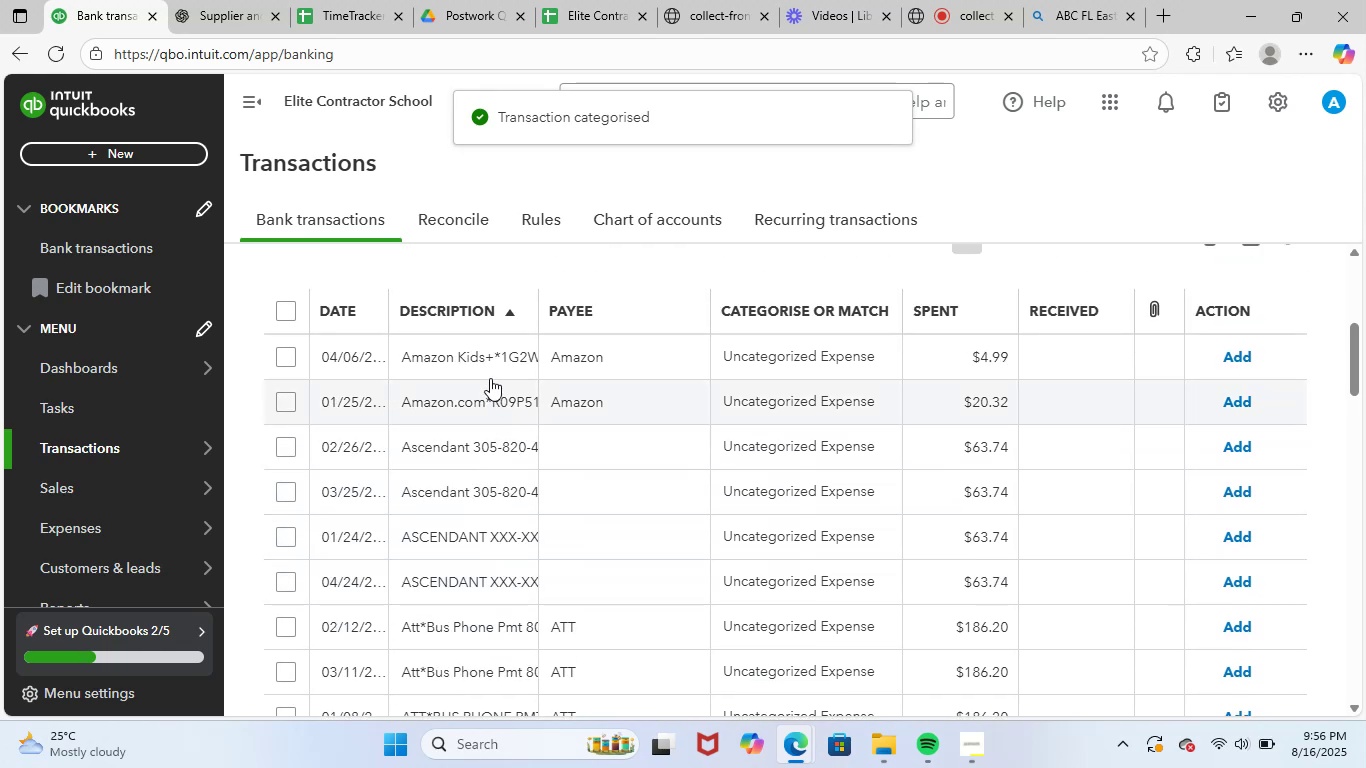 
left_click([491, 360])
 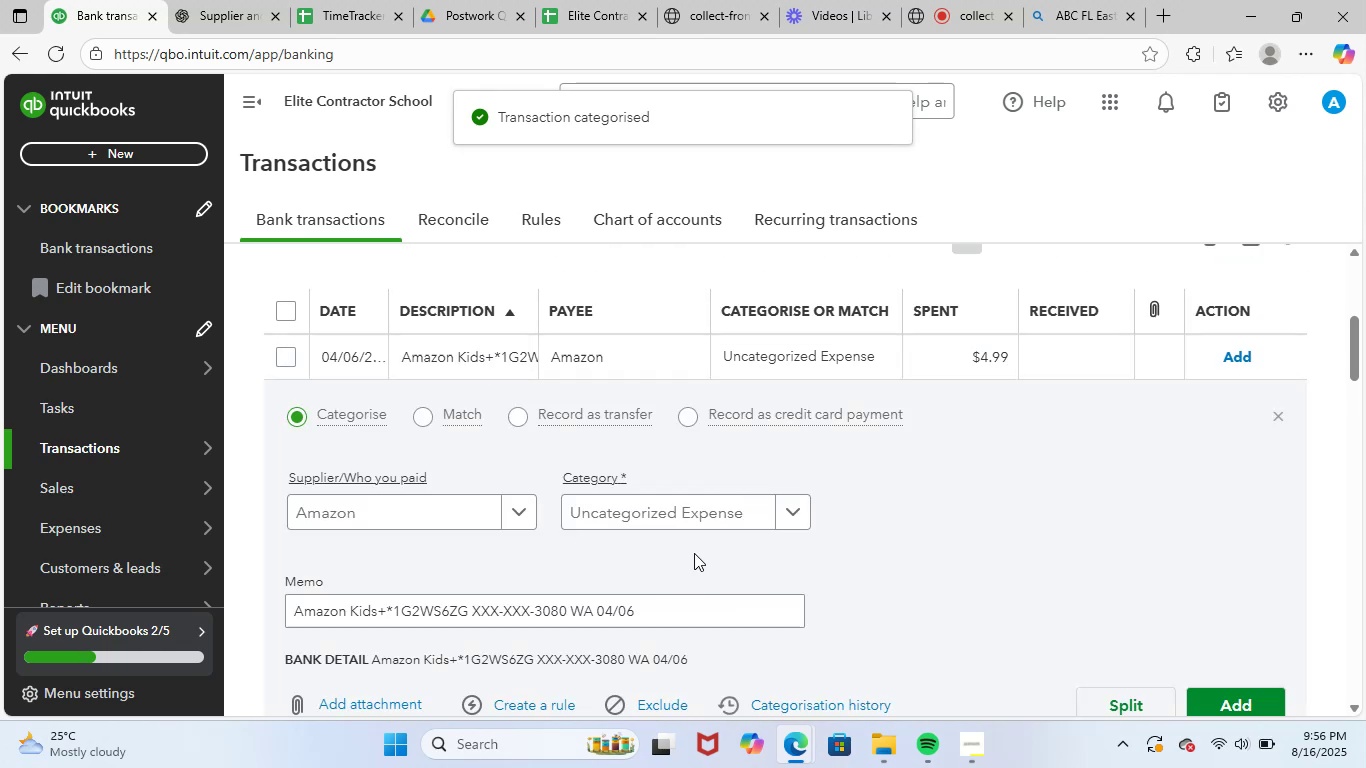 
left_click([674, 505])
 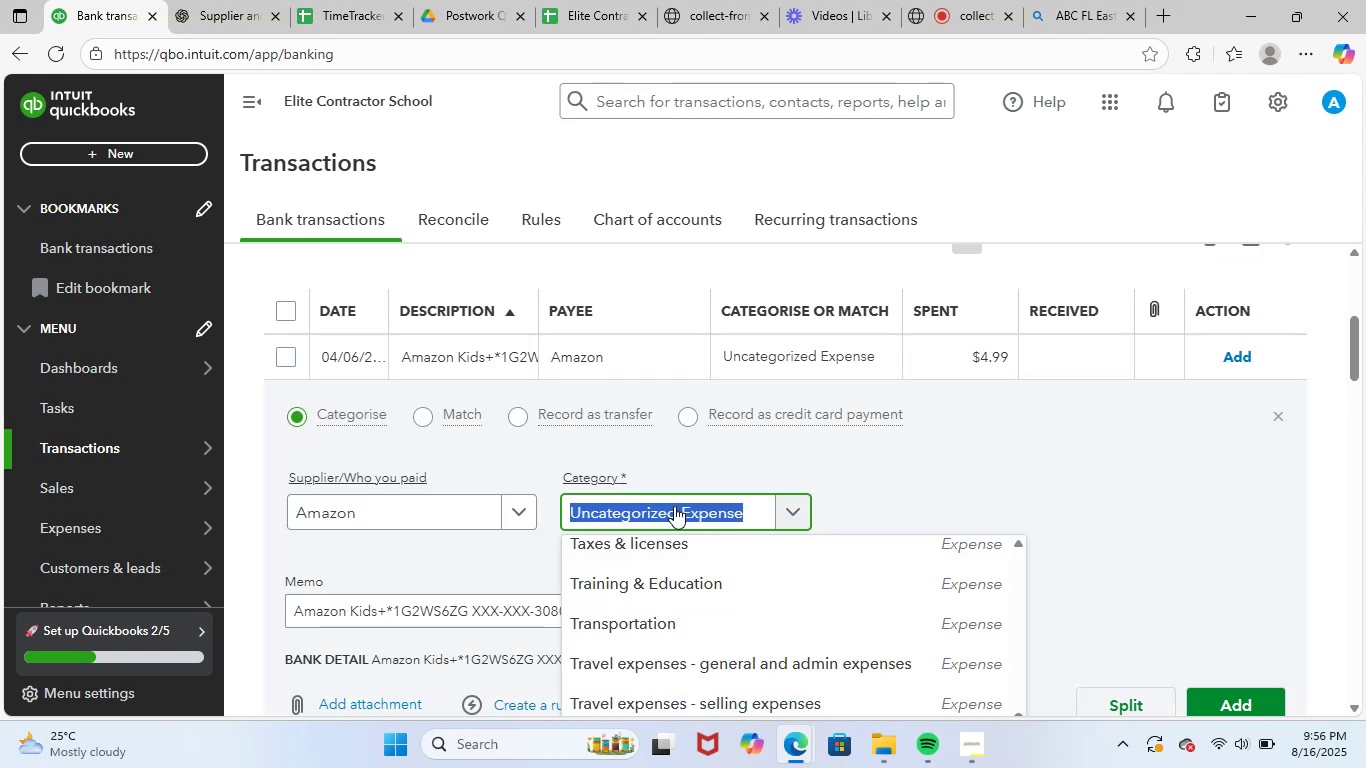 
type(suppl)
 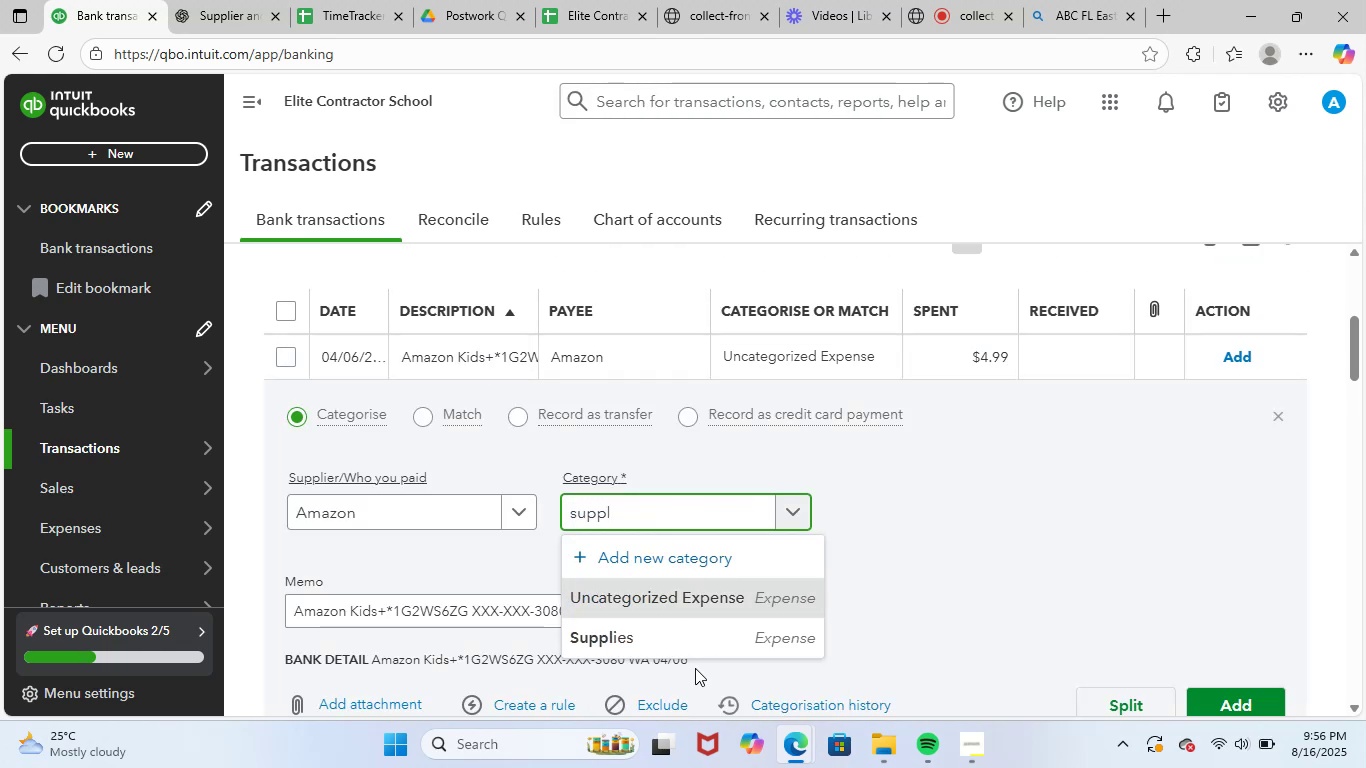 
left_click([723, 636])
 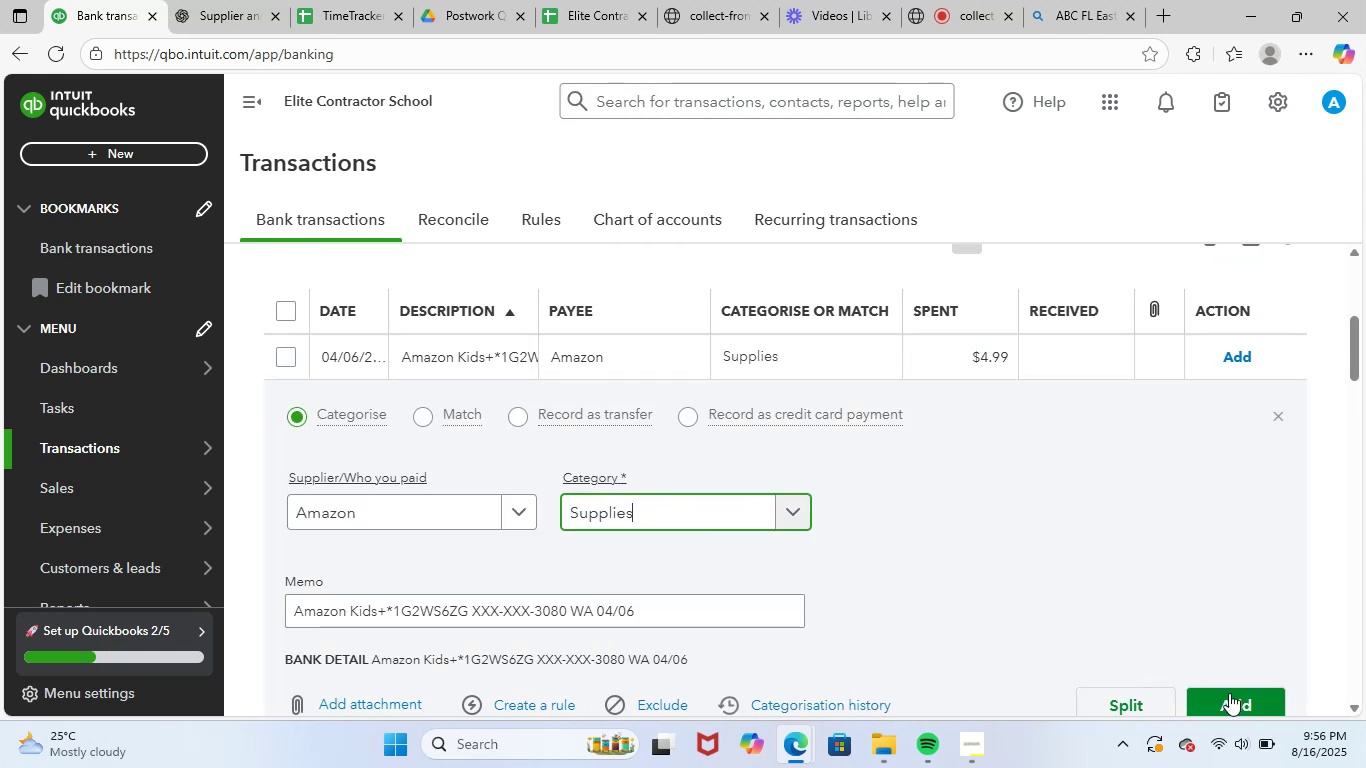 
left_click([1234, 693])
 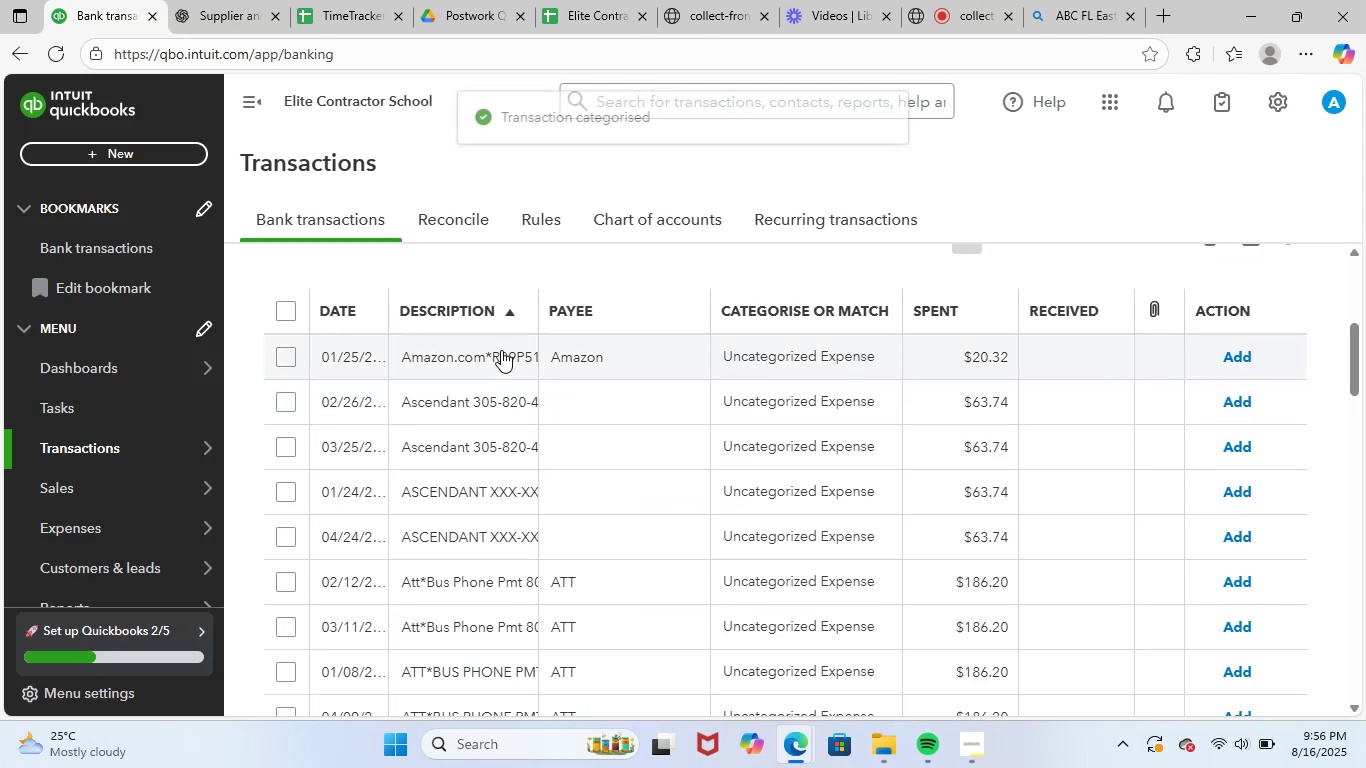 
left_click([507, 360])
 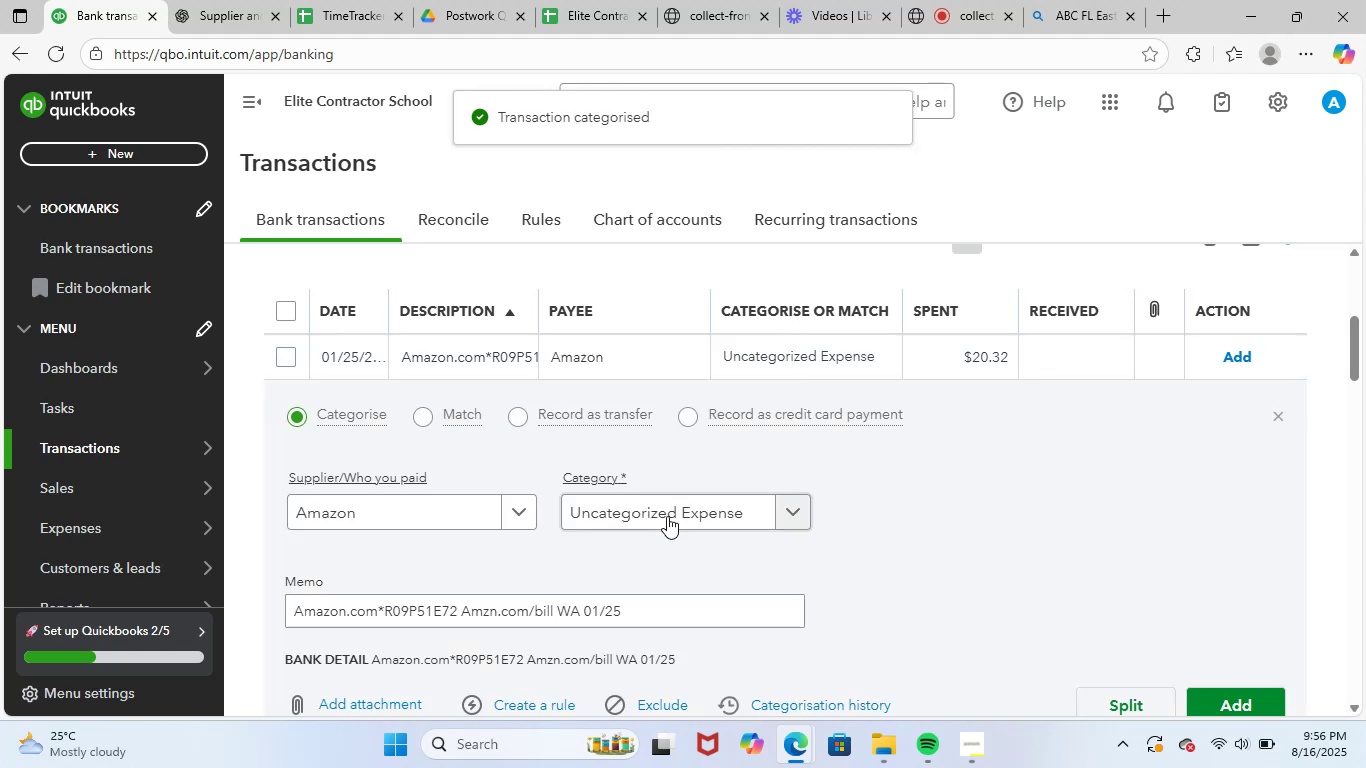 
left_click([676, 513])
 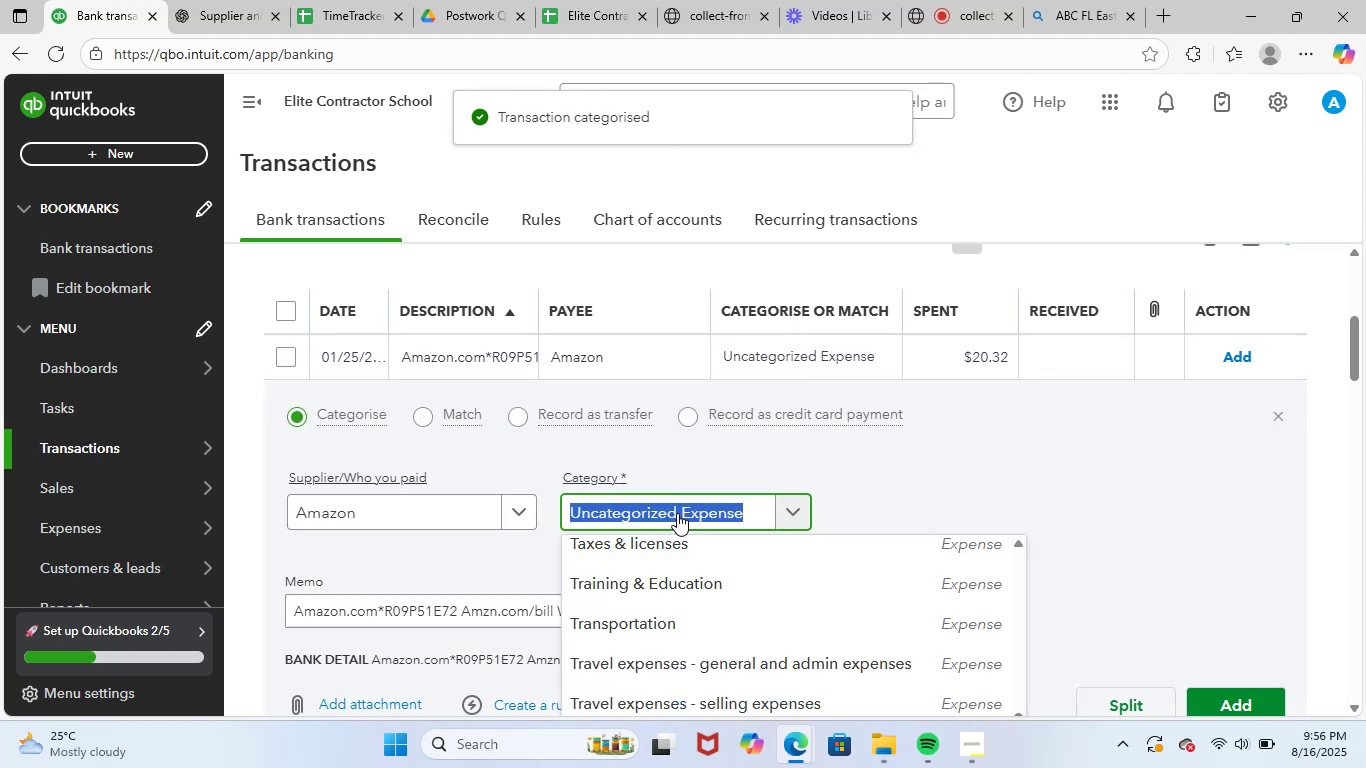 
type(suppl)
 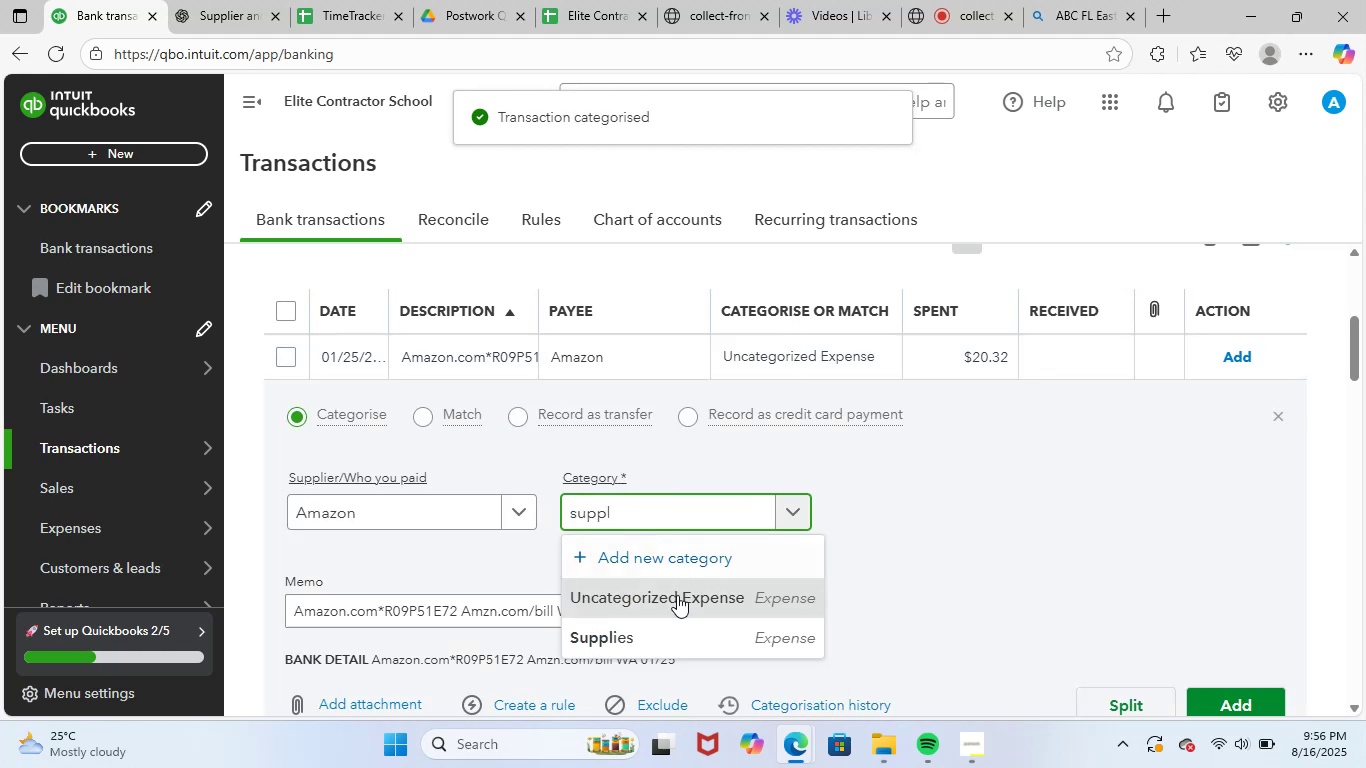 
left_click([671, 627])
 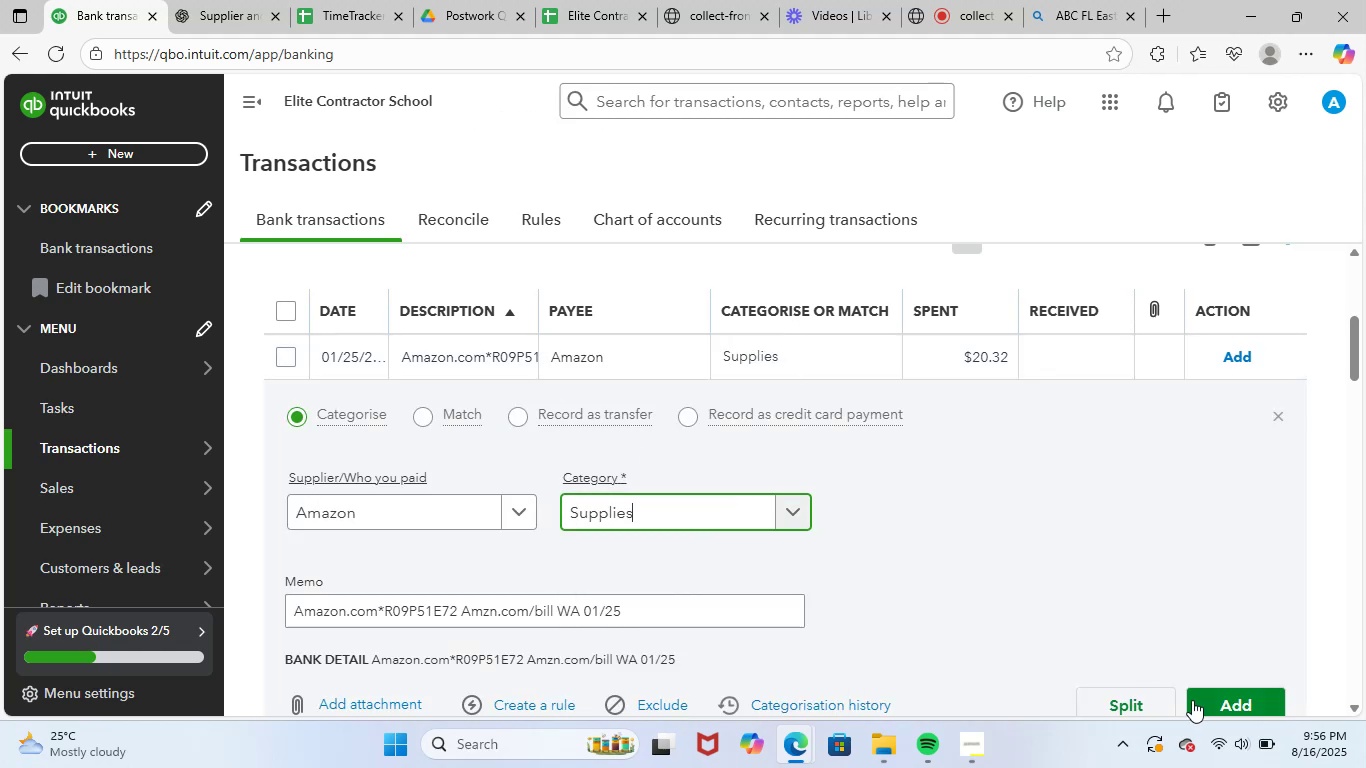 
left_click([1212, 701])
 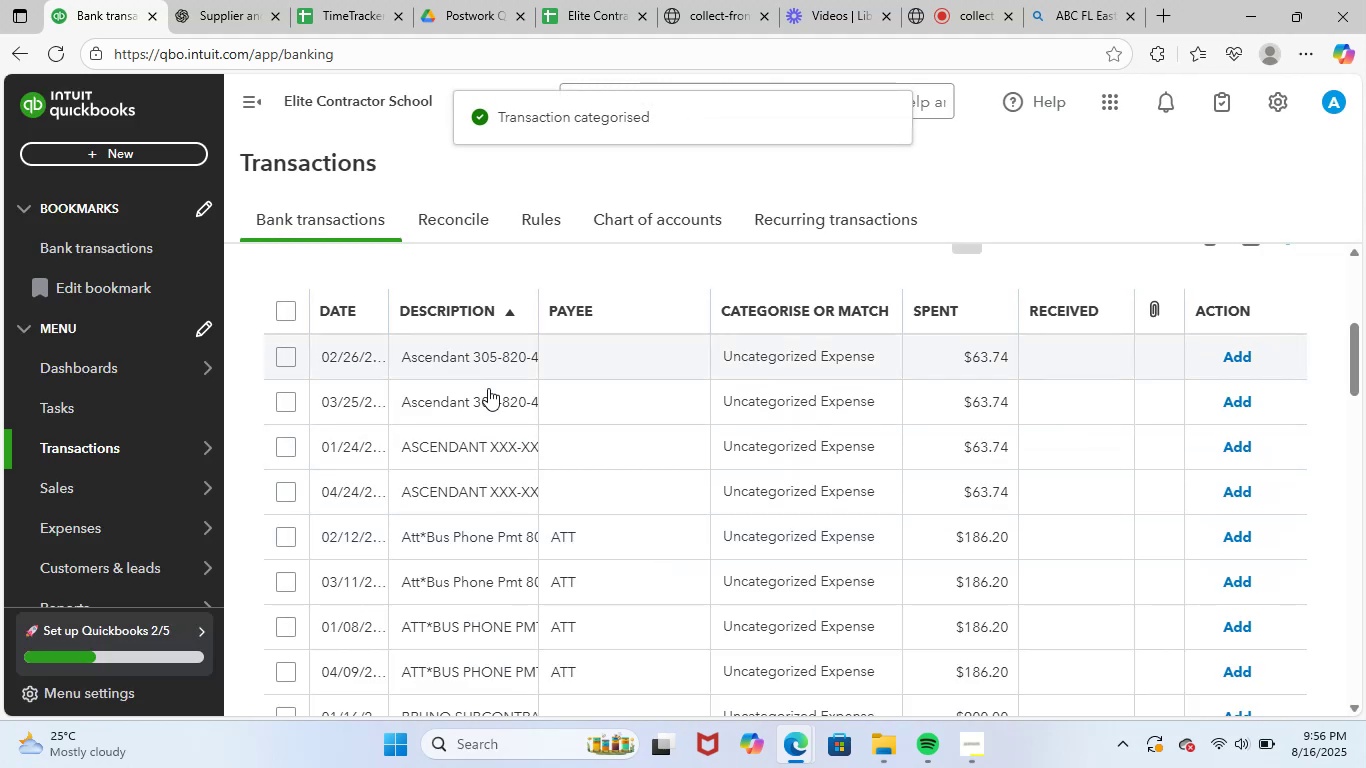 
left_click_drag(start_coordinate=[595, 617], to_coordinate=[198, 579])
 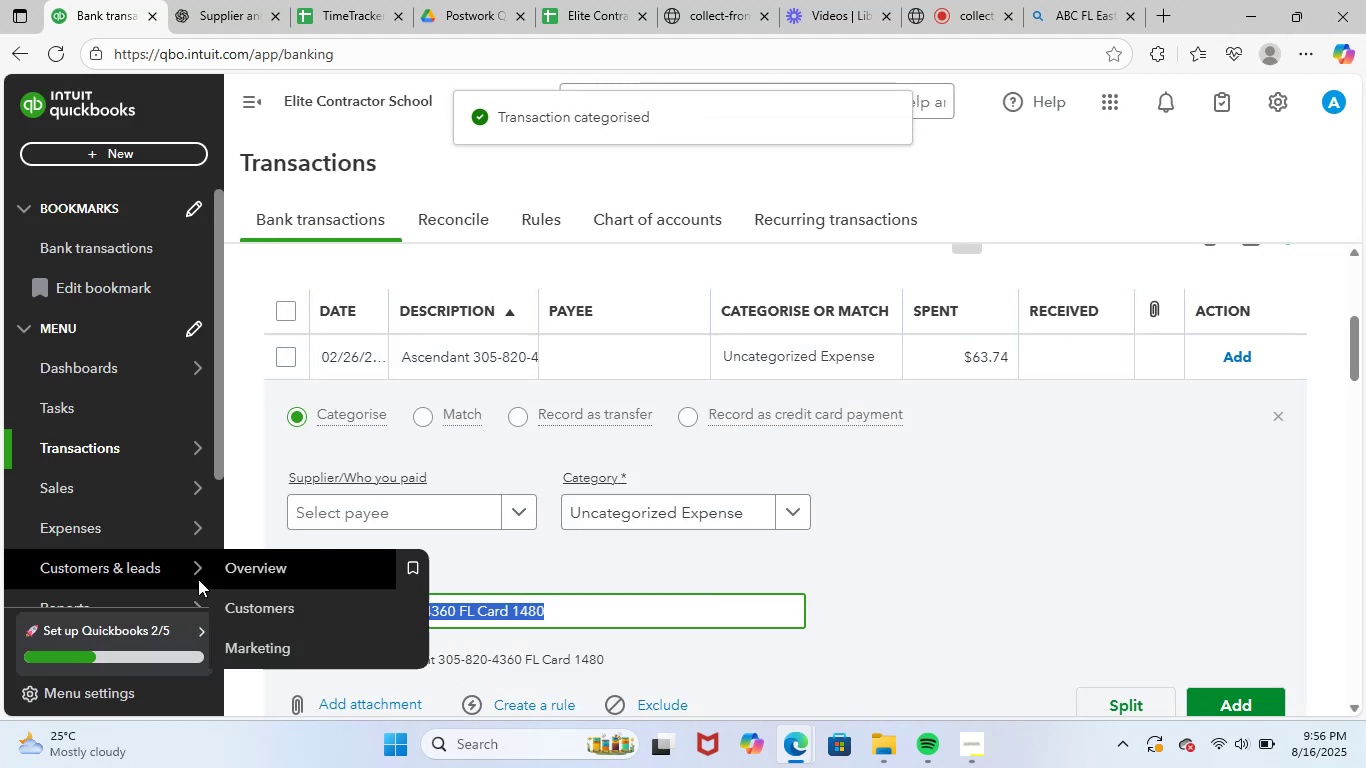 
key(Control+ControlLeft)
 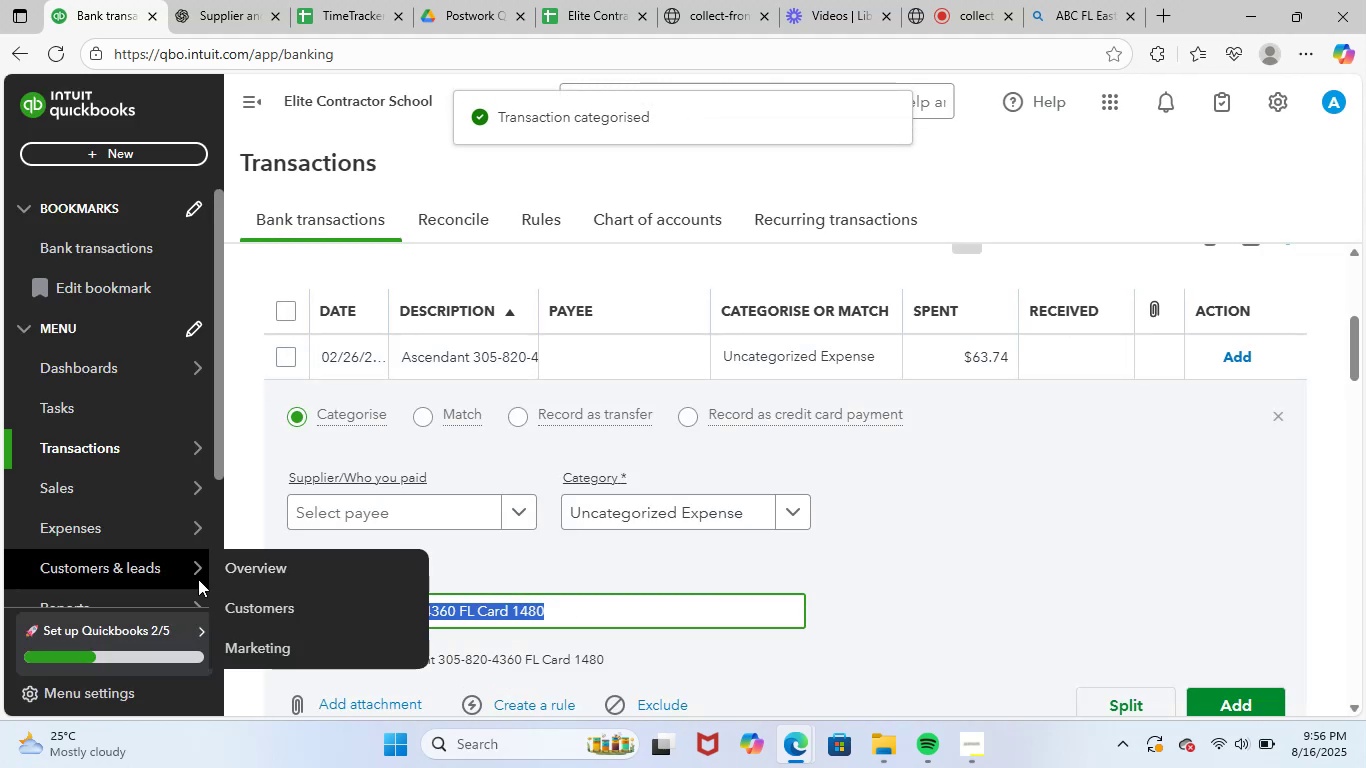 
key(Control+C)
 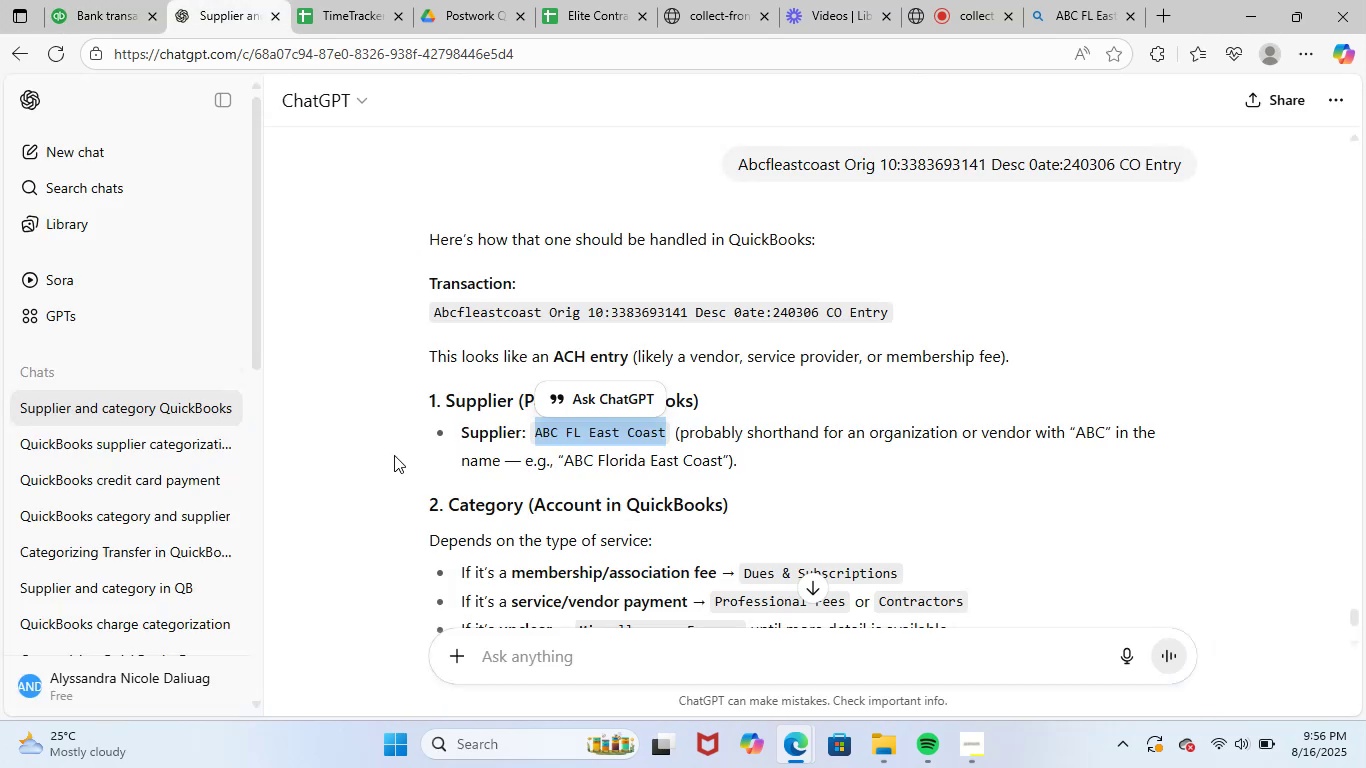 
key(Control+ControlLeft)
 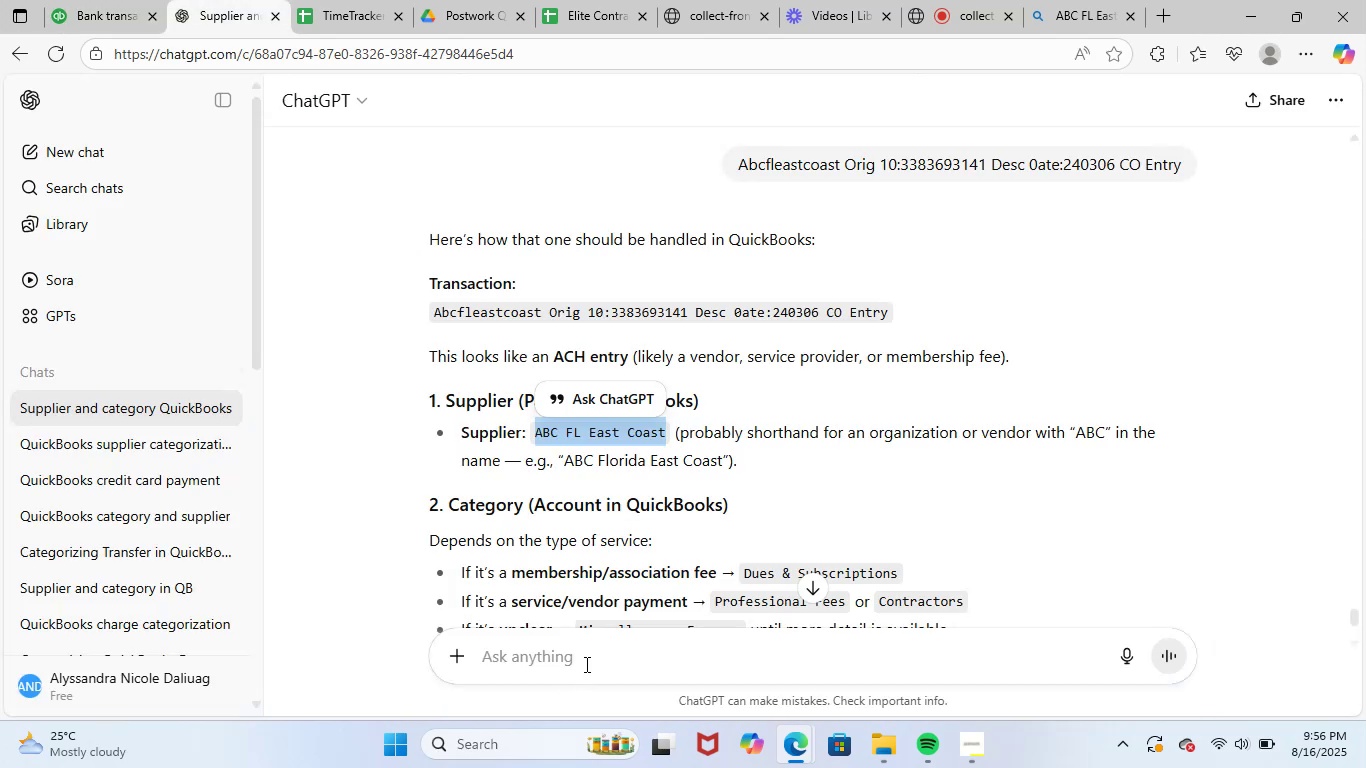 
key(Control+V)
 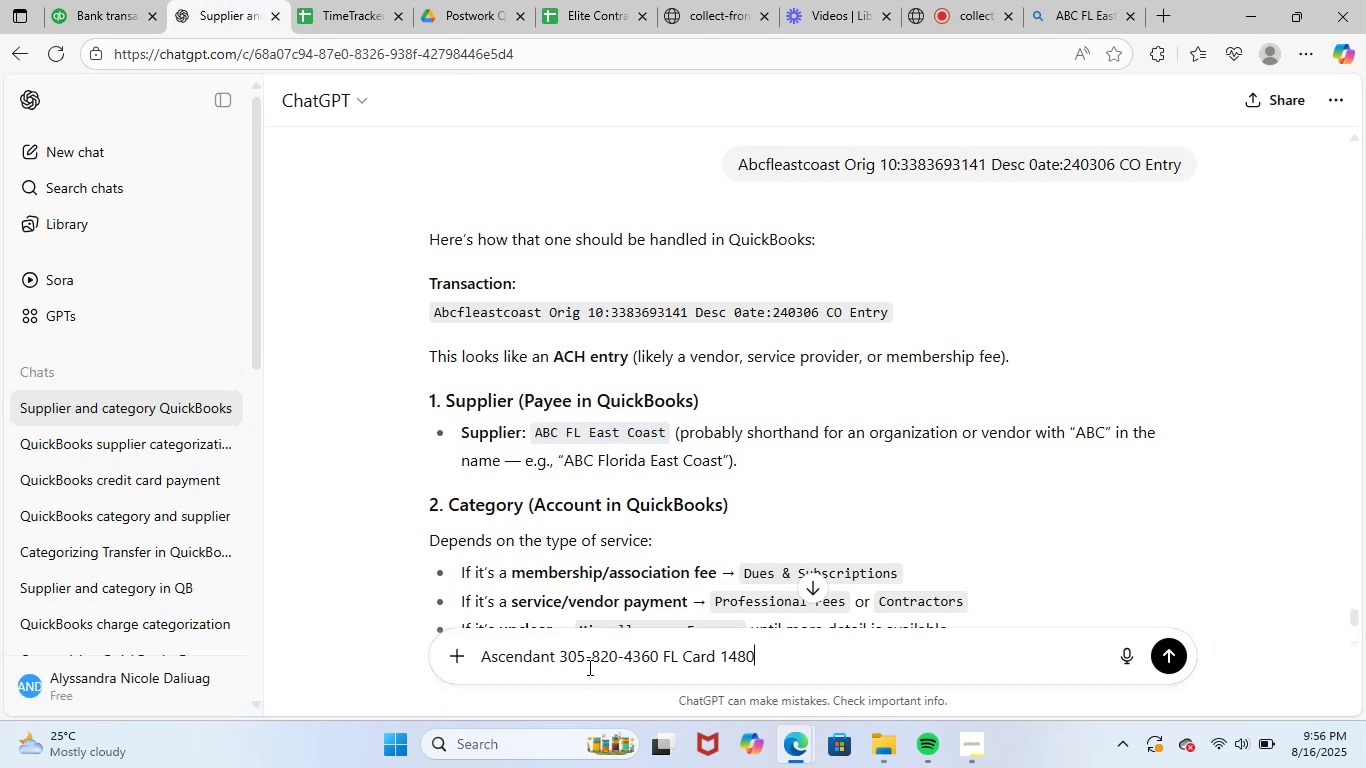 
key(NumpadEnter)
 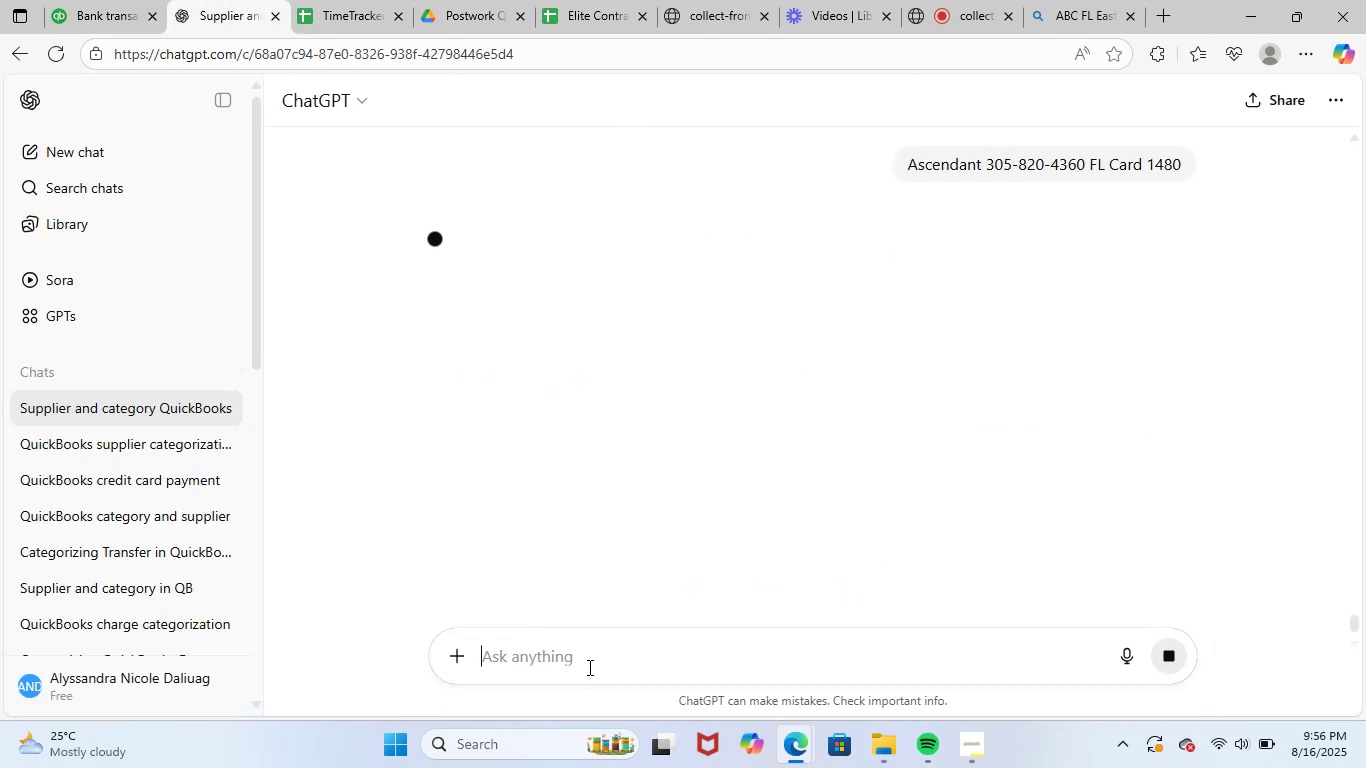 
wait(8.23)
 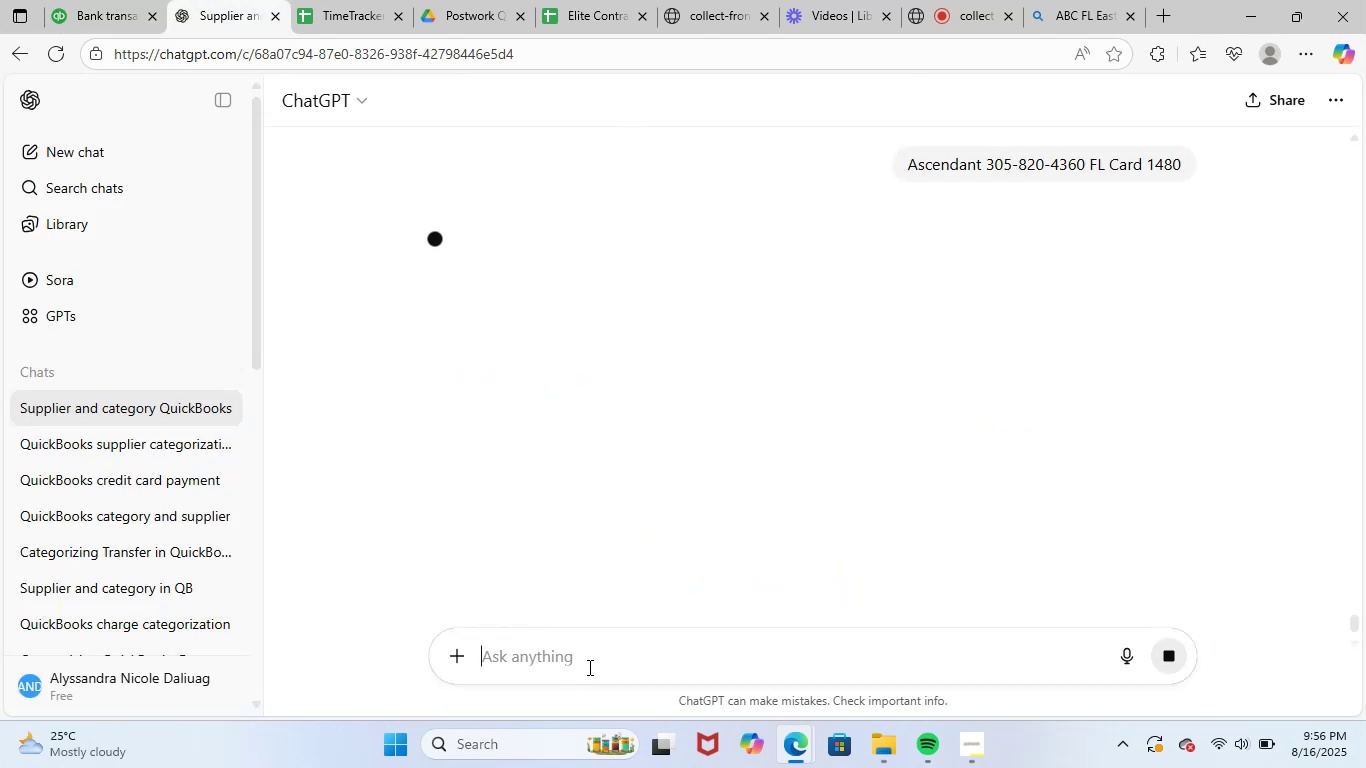 
scroll: coordinate [582, 486], scroll_direction: down, amount: 1.0
 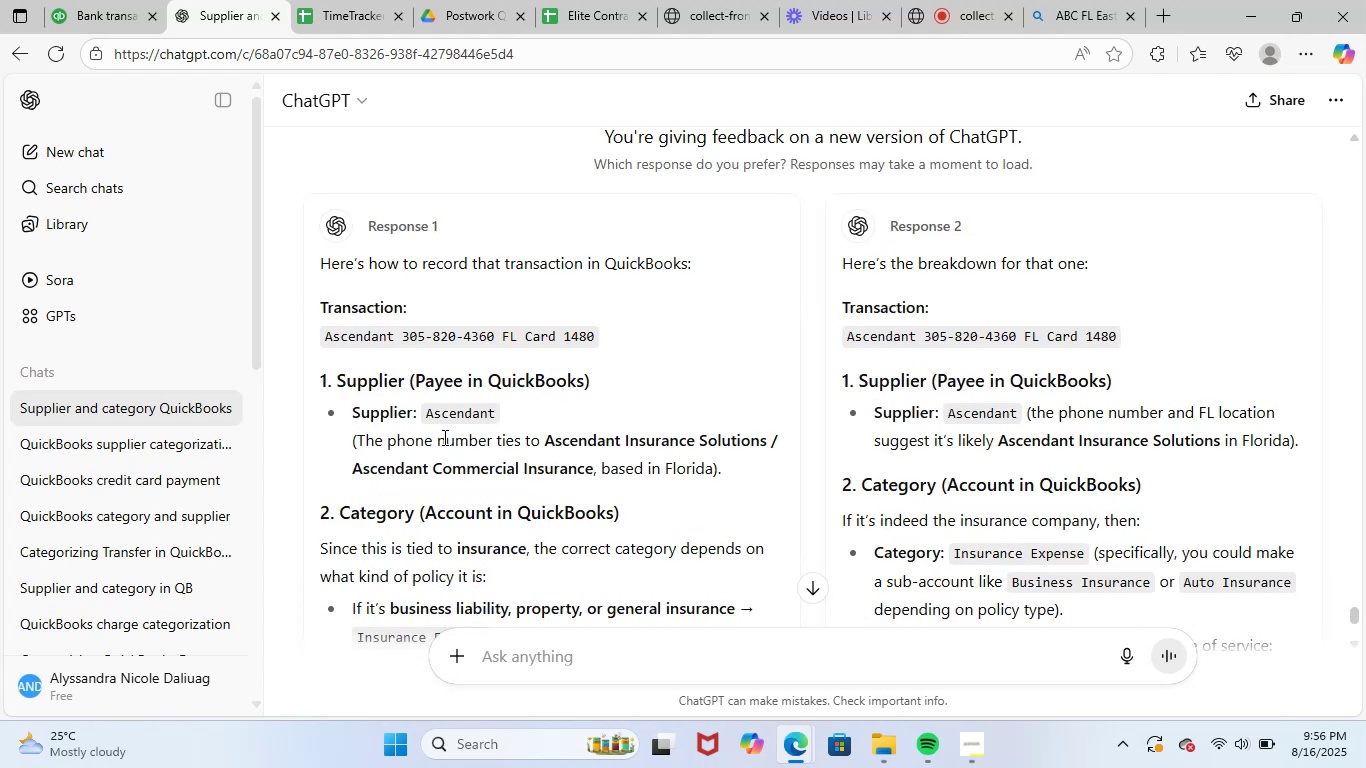 
left_click_drag(start_coordinate=[426, 419], to_coordinate=[532, 424])
 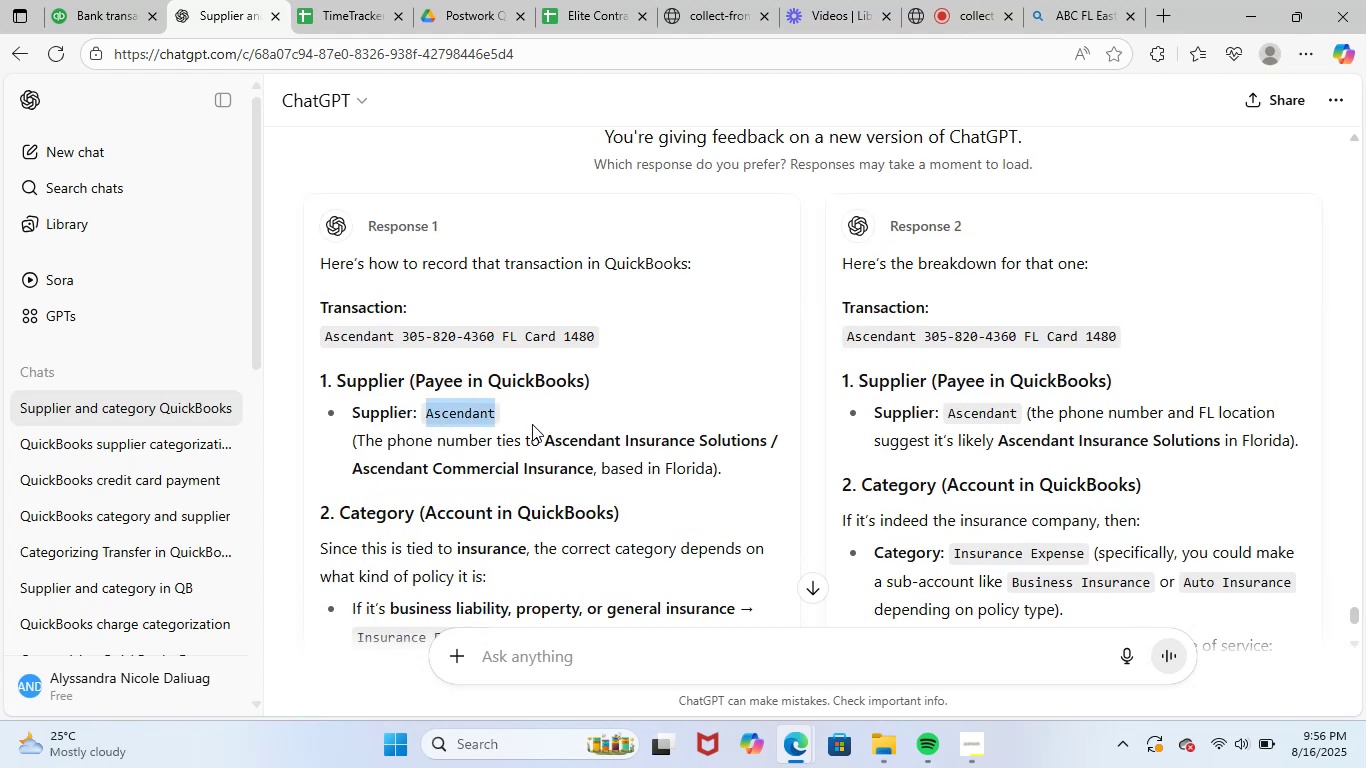 
key(Control+C)
 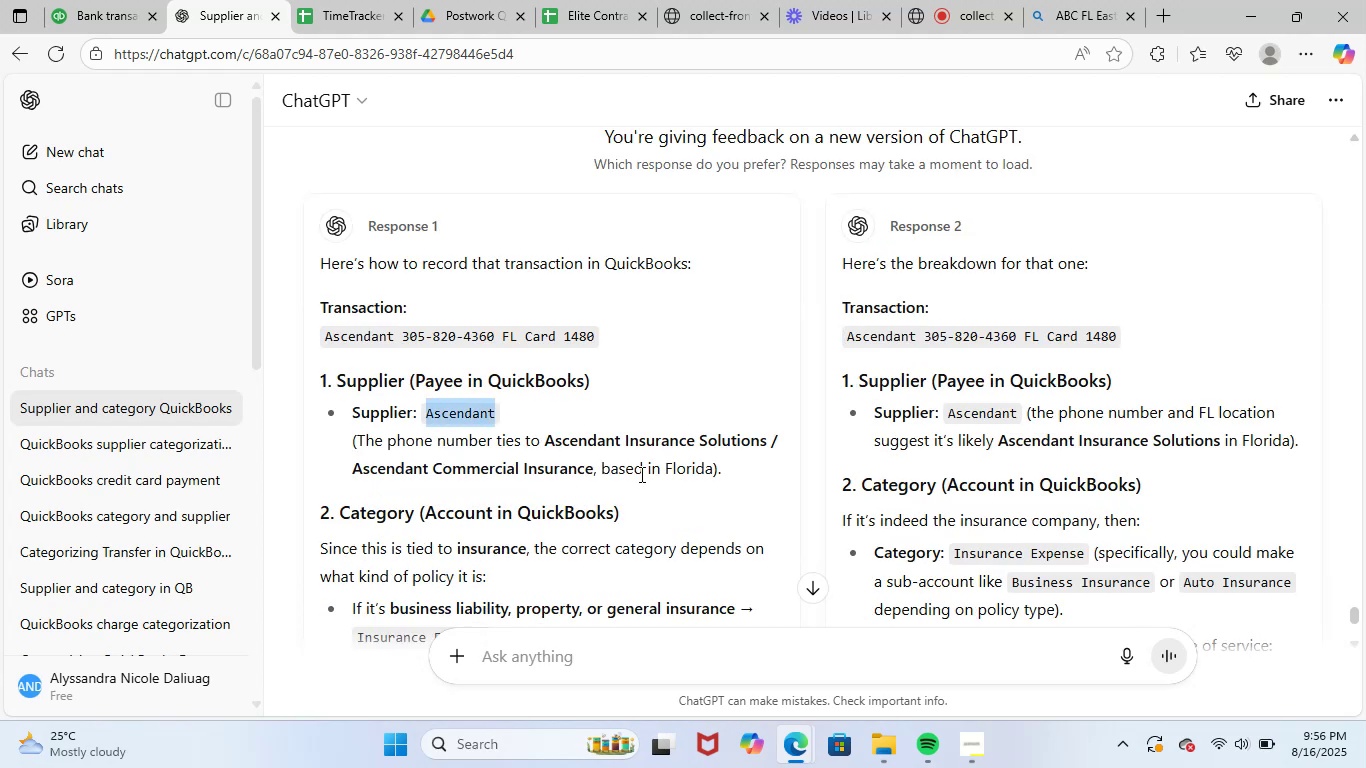 
scroll: coordinate [705, 505], scroll_direction: down, amount: 2.0
 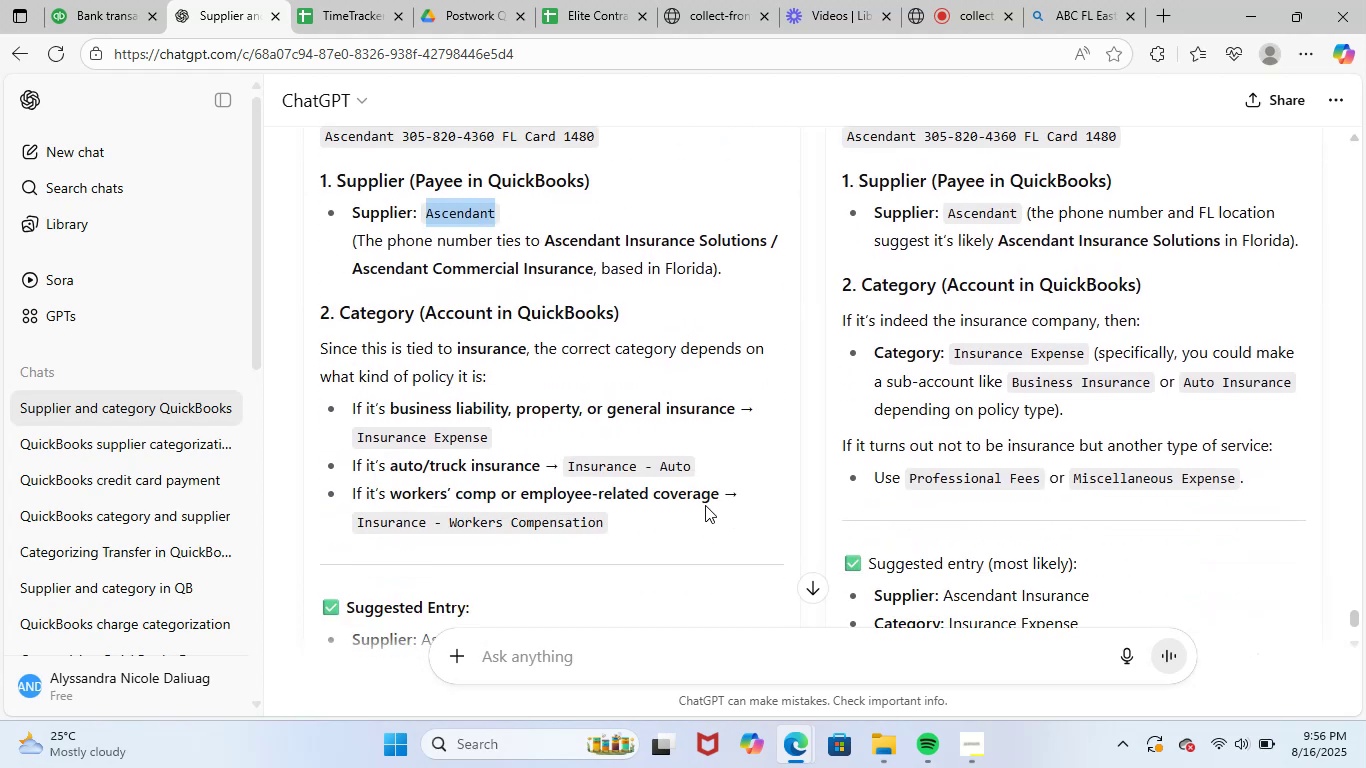 
scroll: coordinate [705, 505], scroll_direction: up, amount: 1.0
 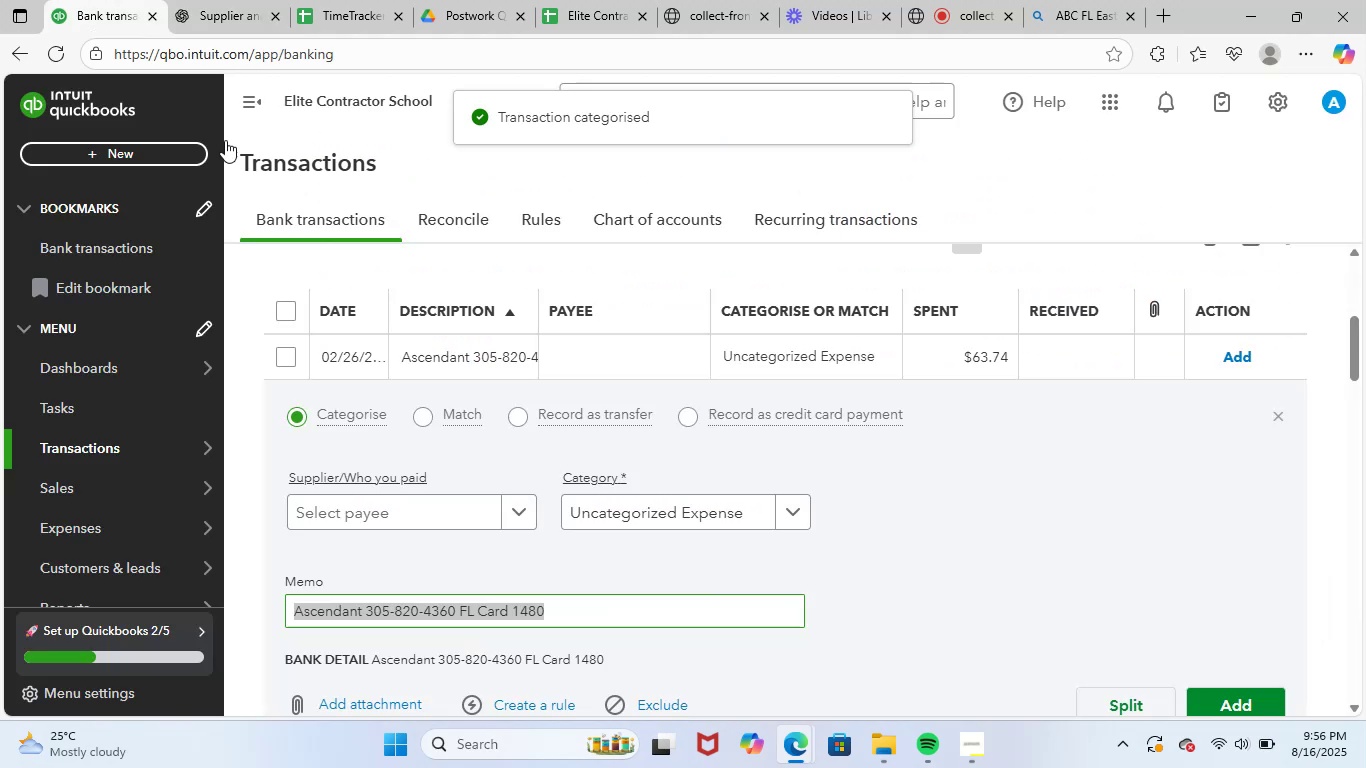 
left_click([385, 520])
 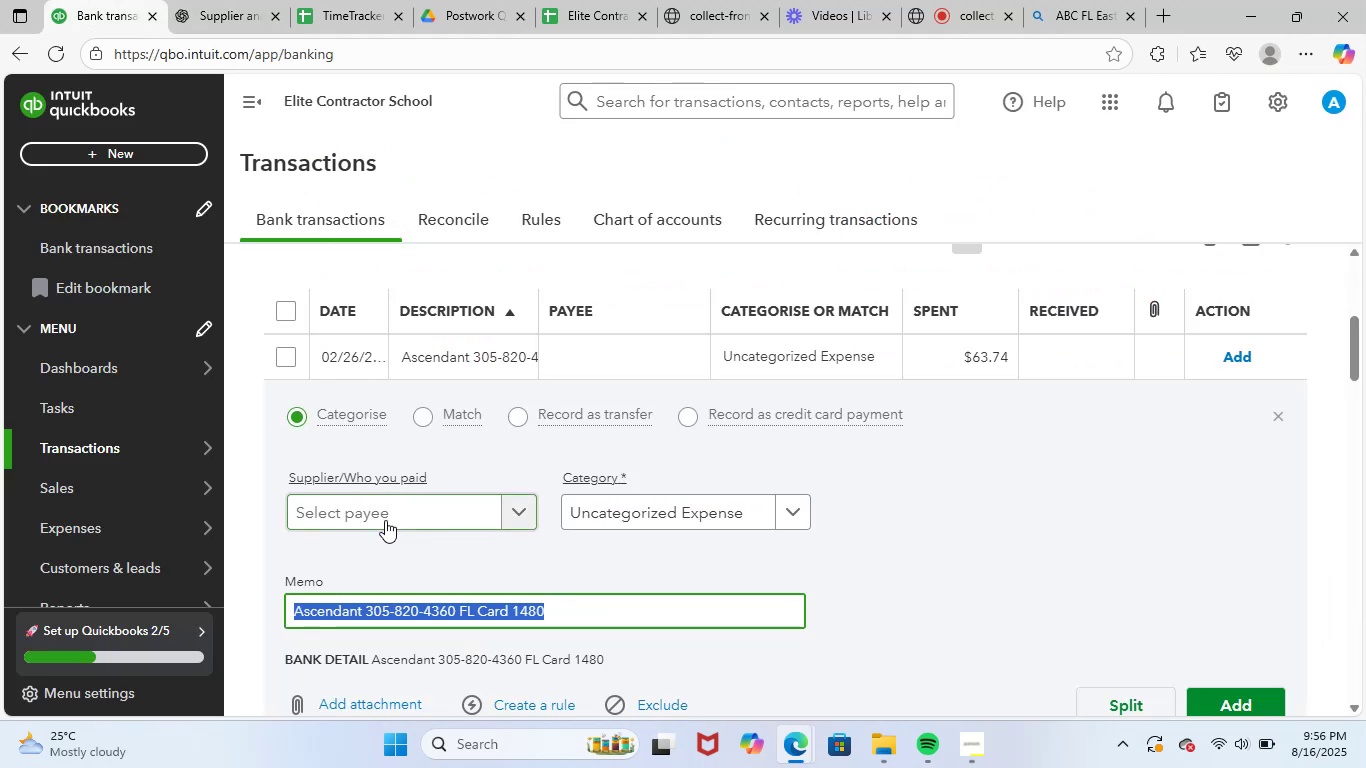 
key(Control+ControlLeft)
 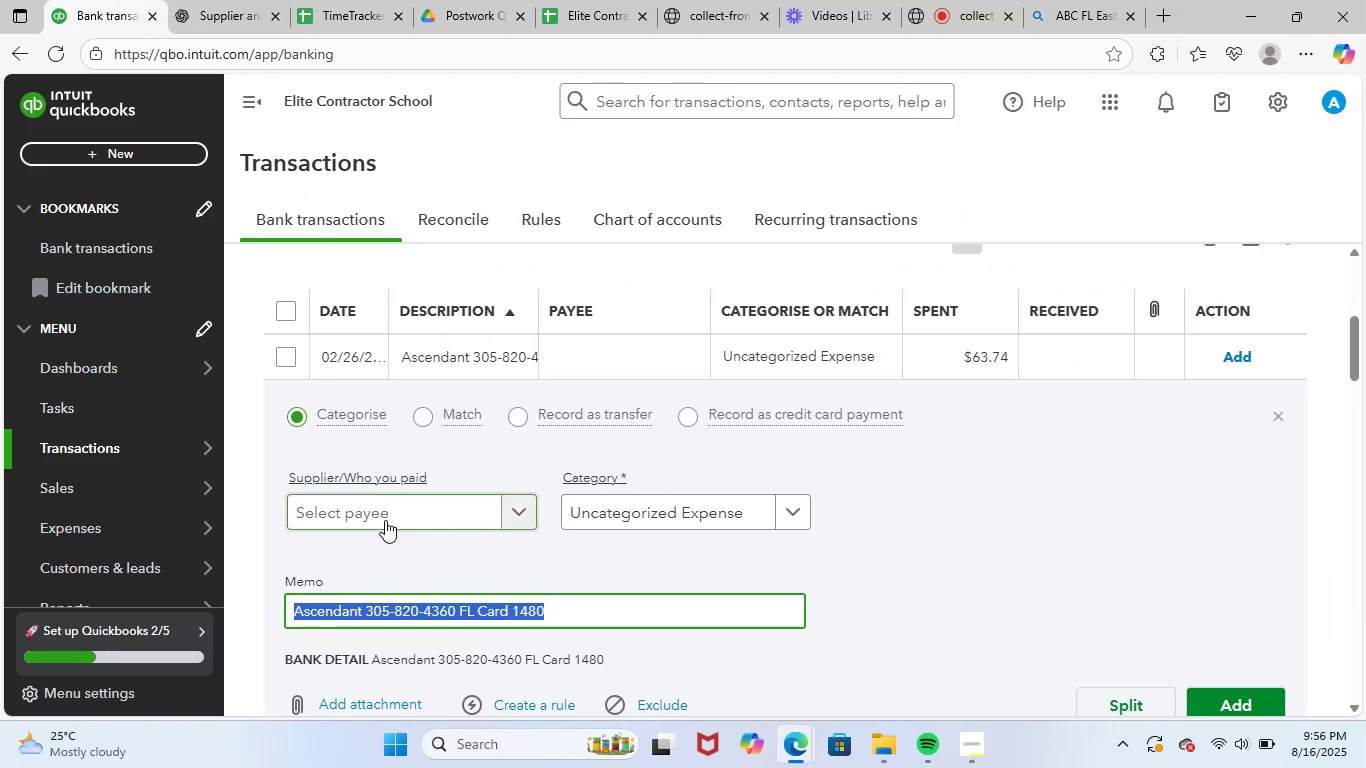 
key(Control+V)
 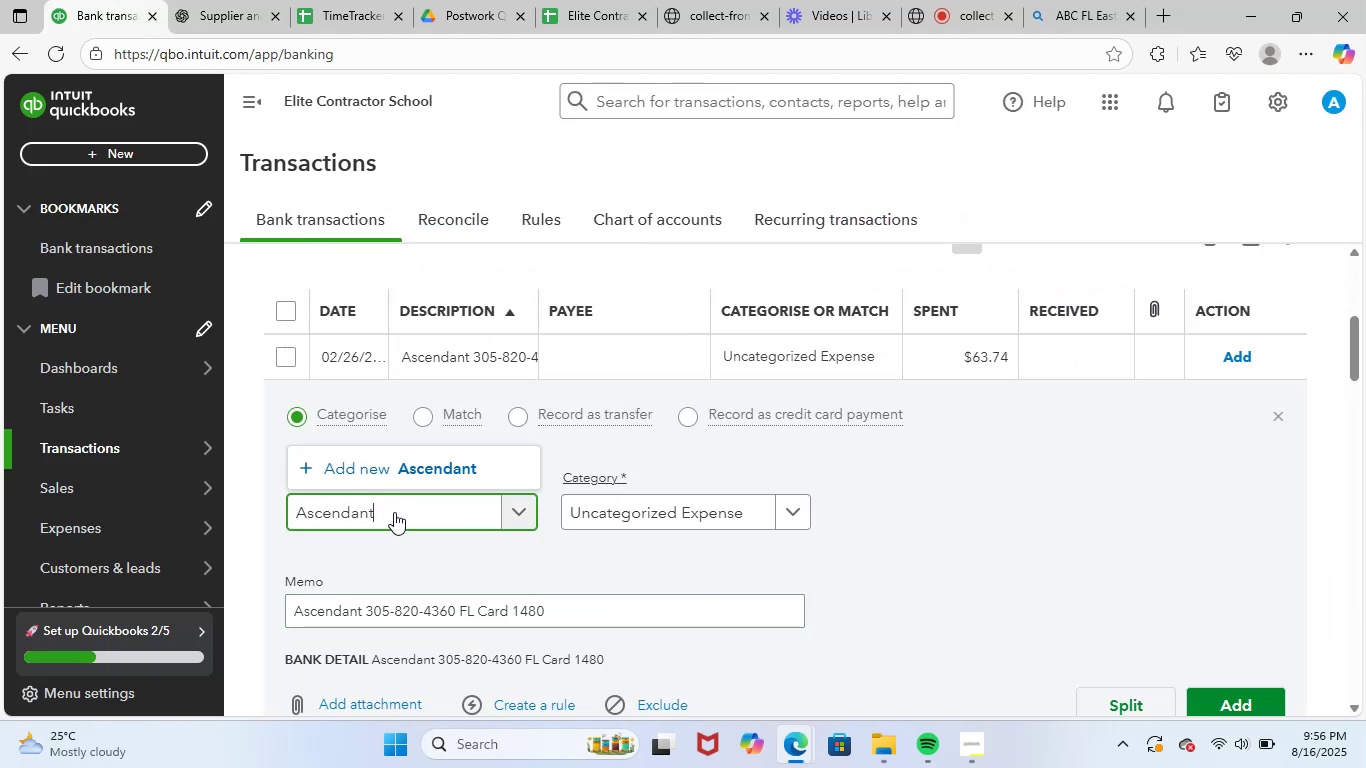 
left_click([442, 471])
 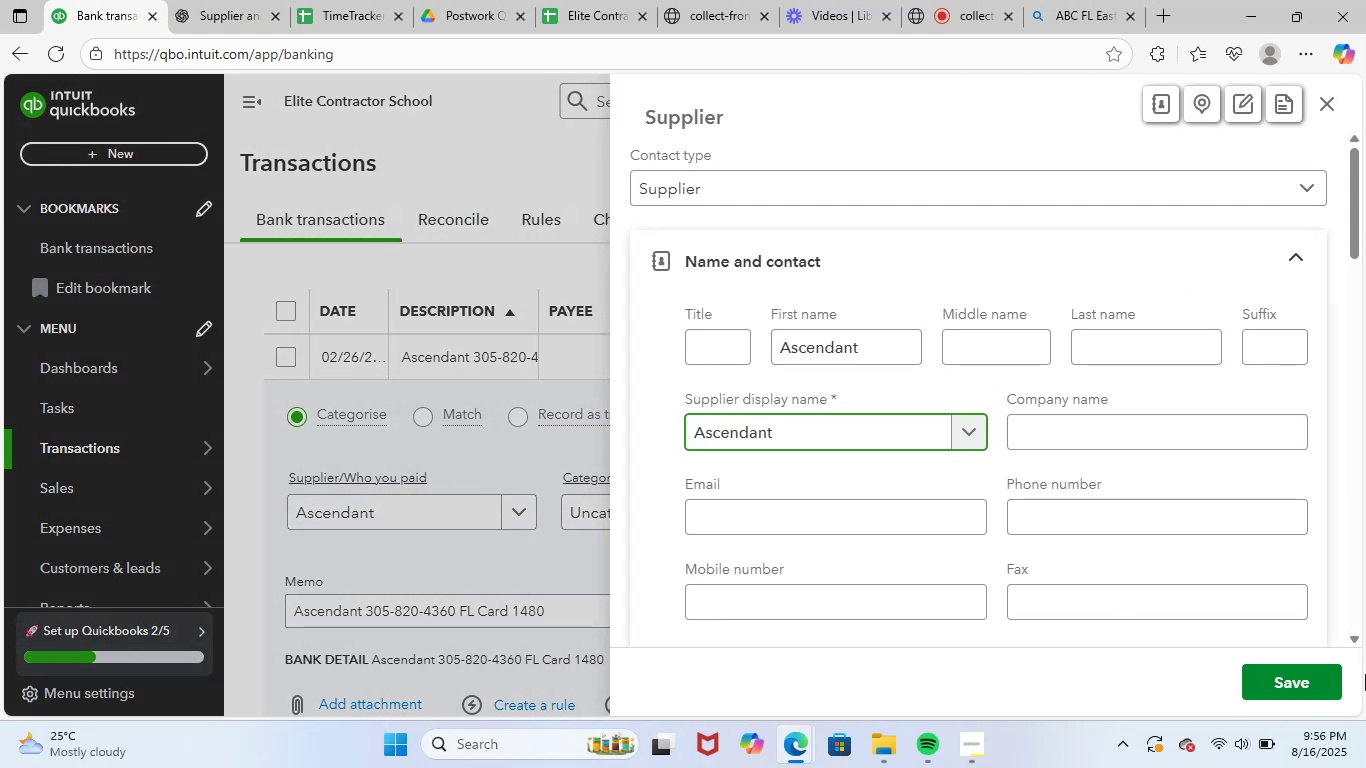 
left_click([1291, 677])
 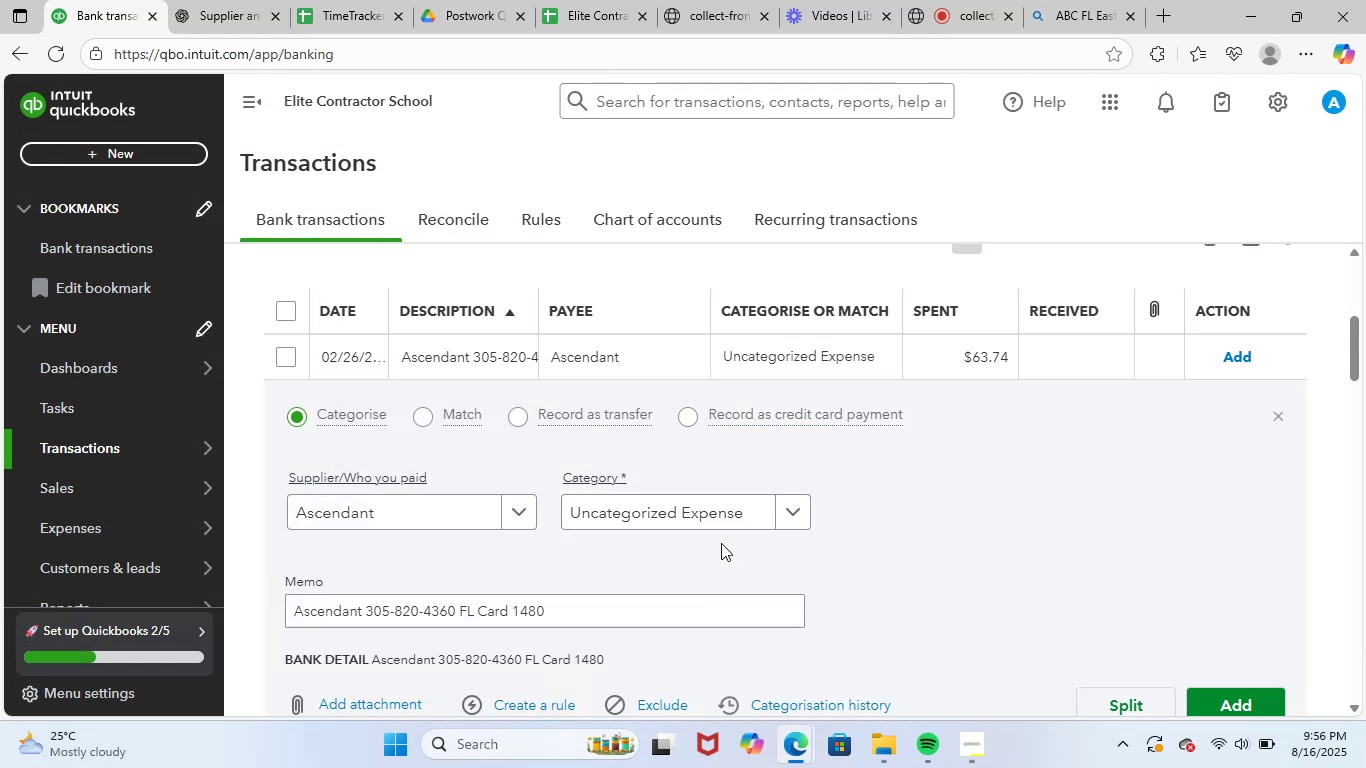 
left_click([655, 506])
 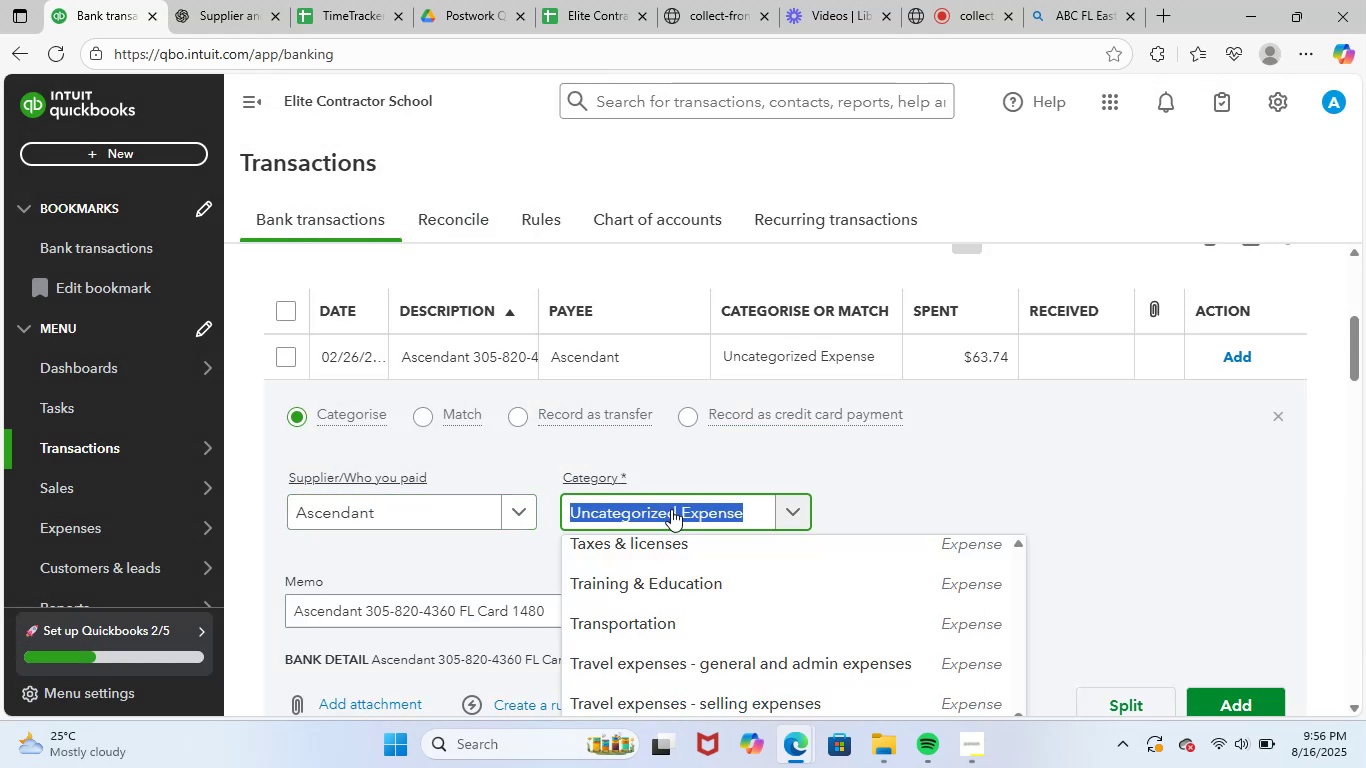 
type(insu)
 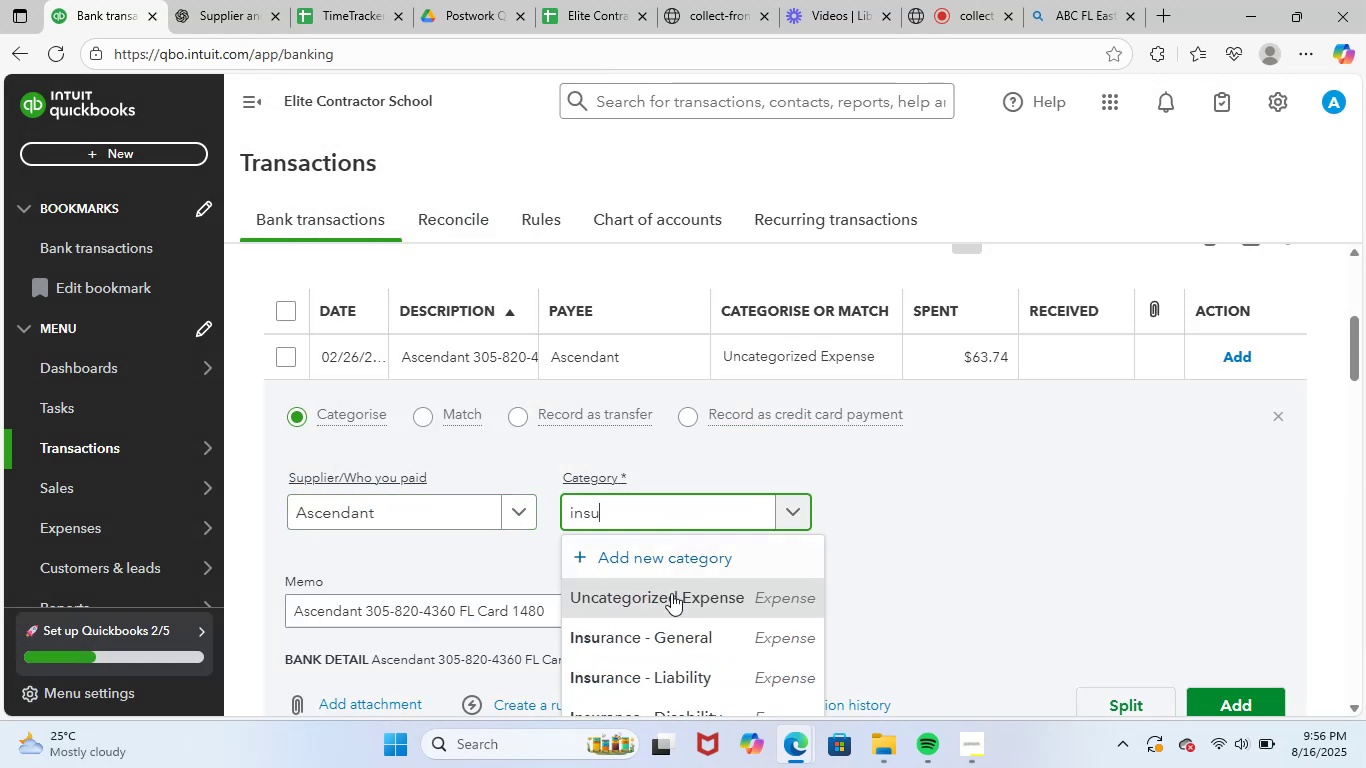 
left_click([686, 636])
 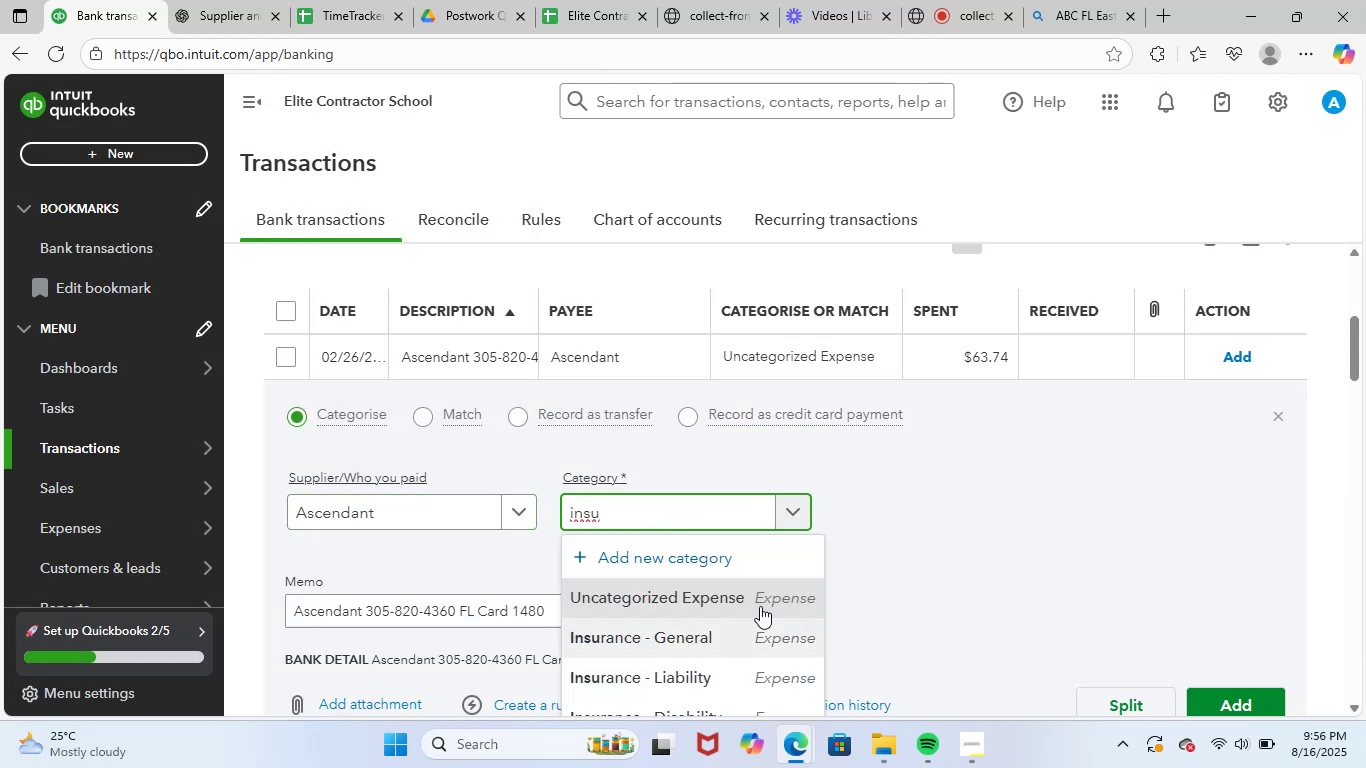 
scroll: coordinate [898, 545], scroll_direction: down, amount: 2.0
 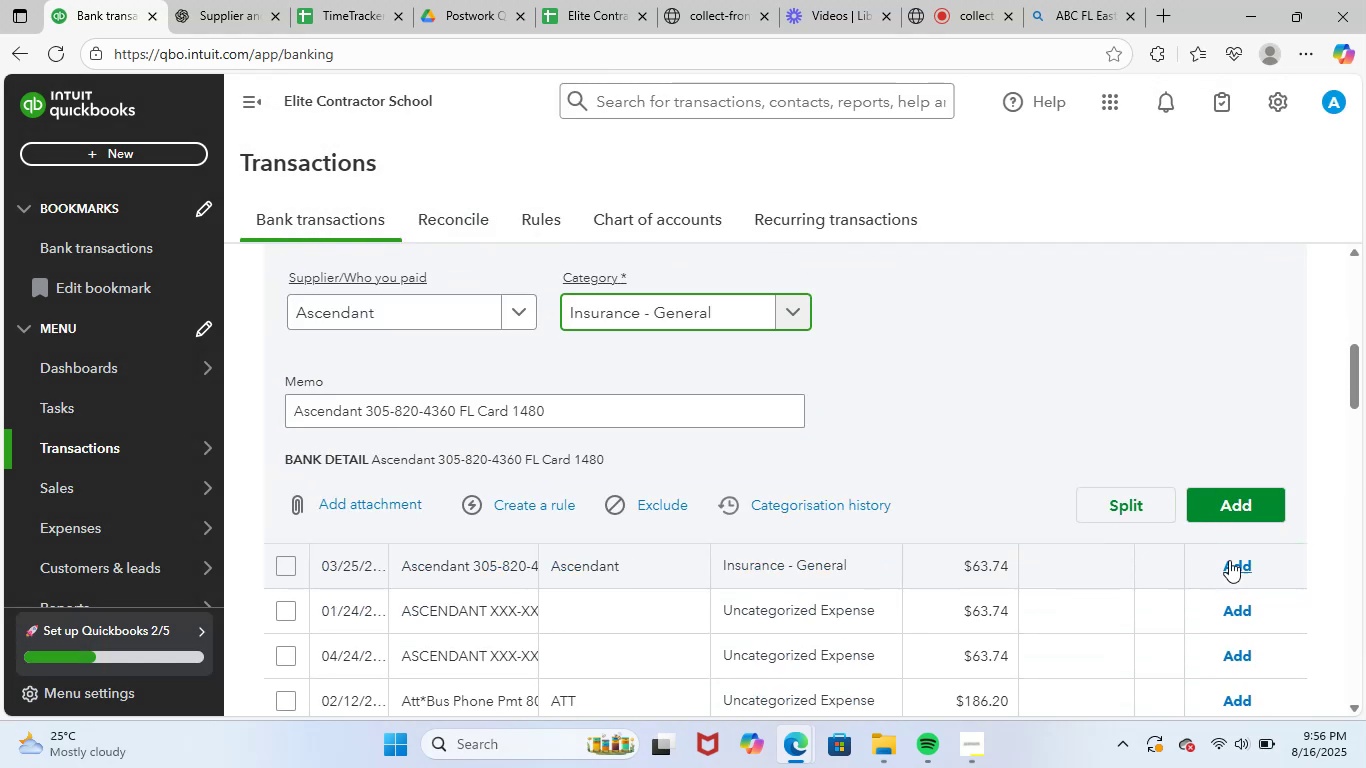 
left_click([1235, 518])
 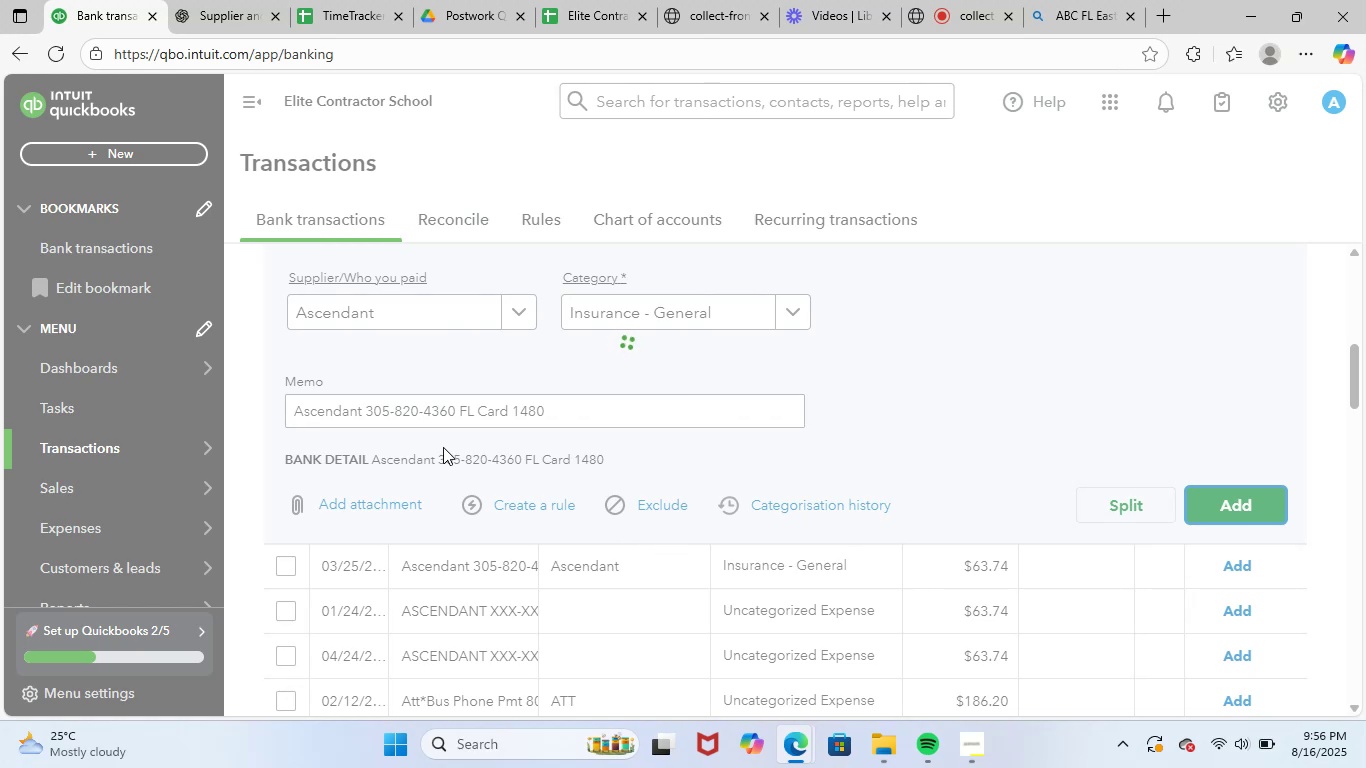 
wait(7.15)
 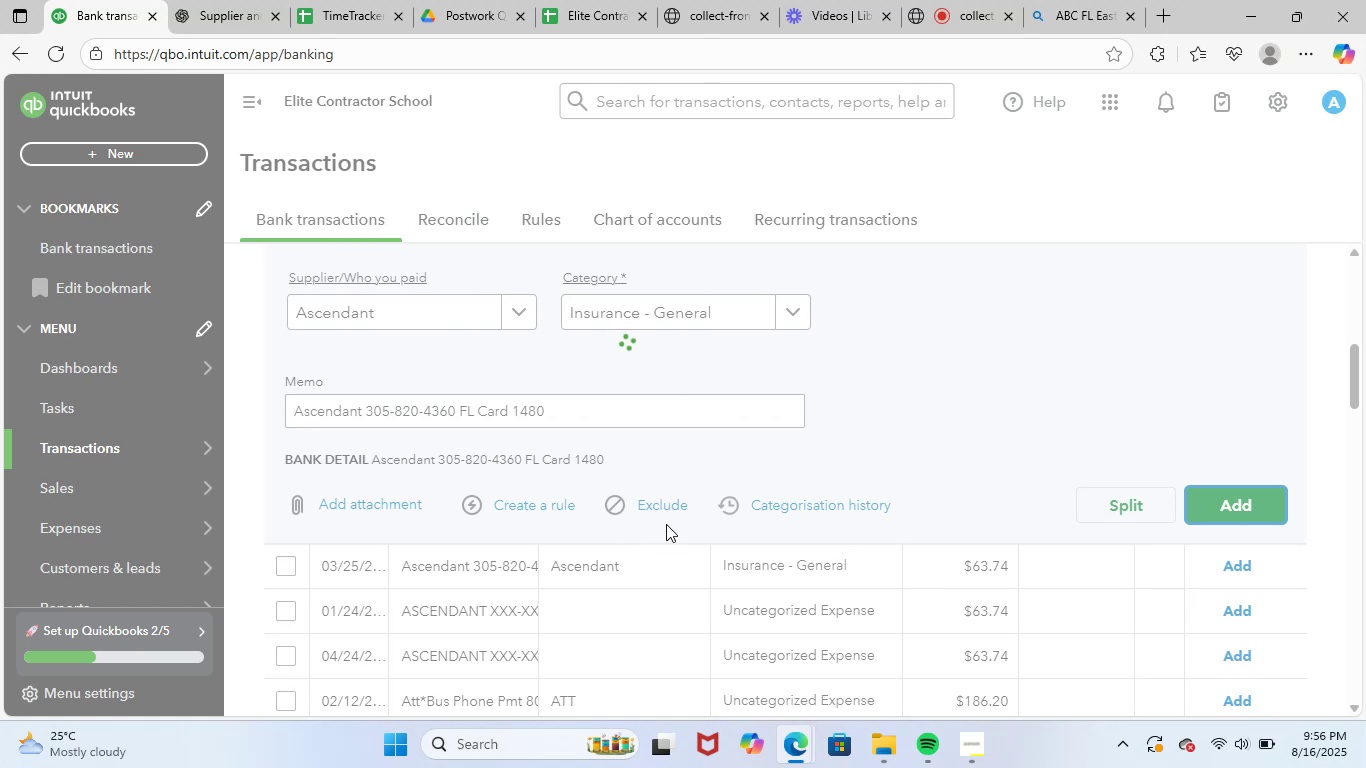 
scroll: coordinate [559, 484], scroll_direction: up, amount: 3.0
 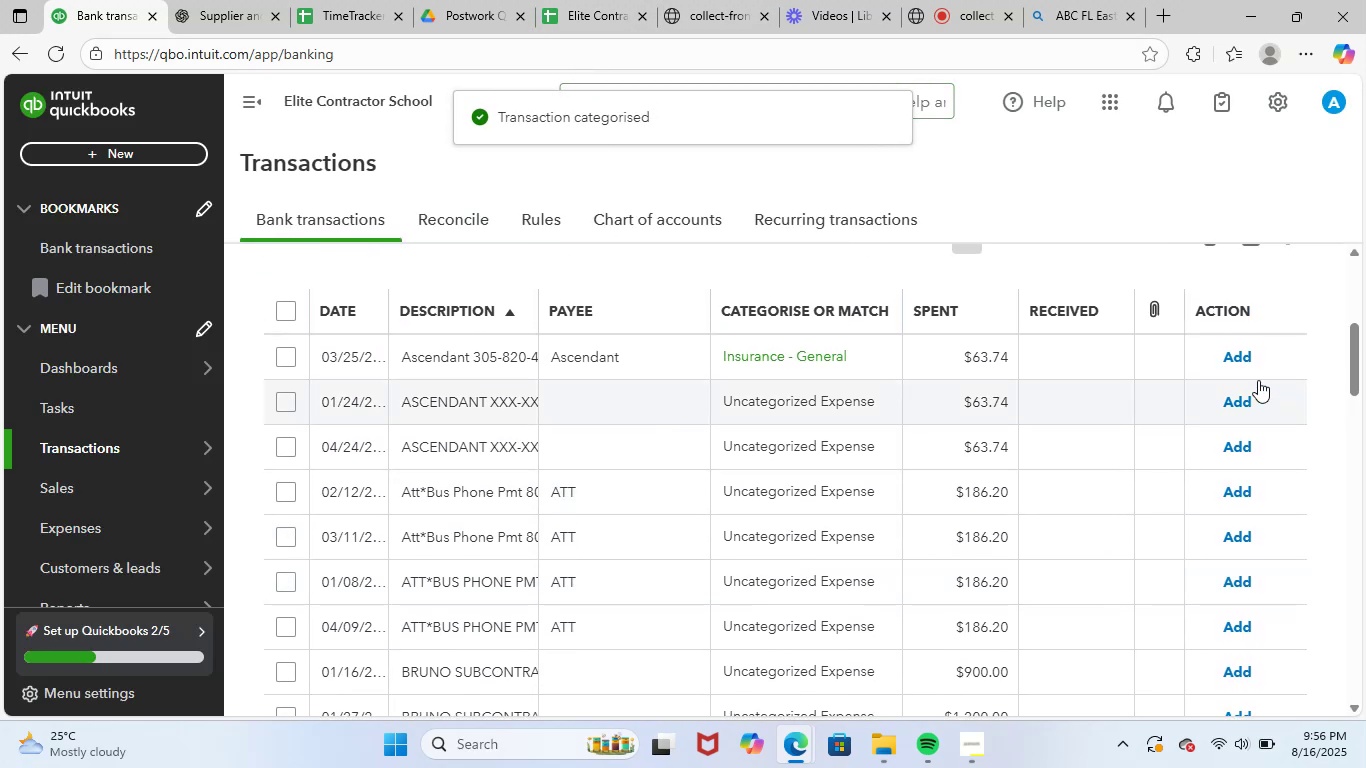 
left_click([1230, 359])
 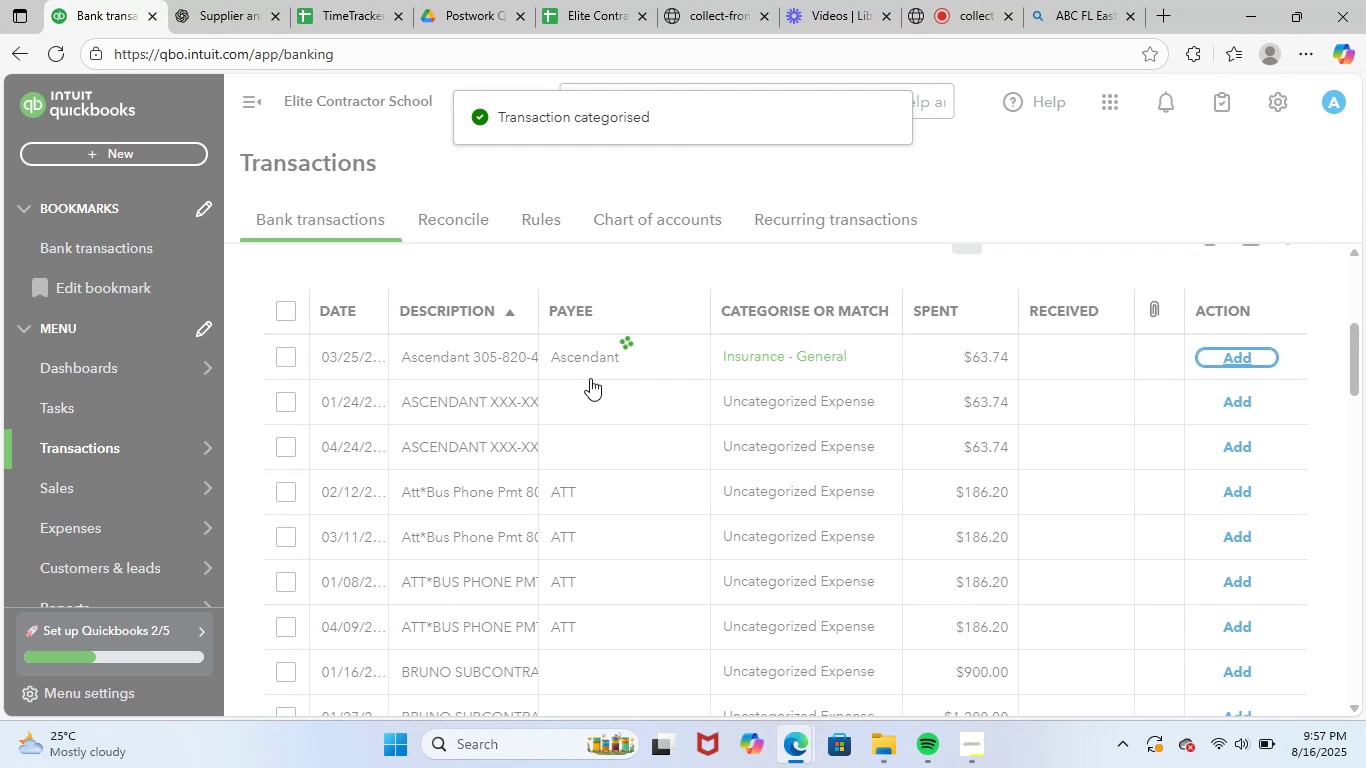 
left_click([497, 370])
 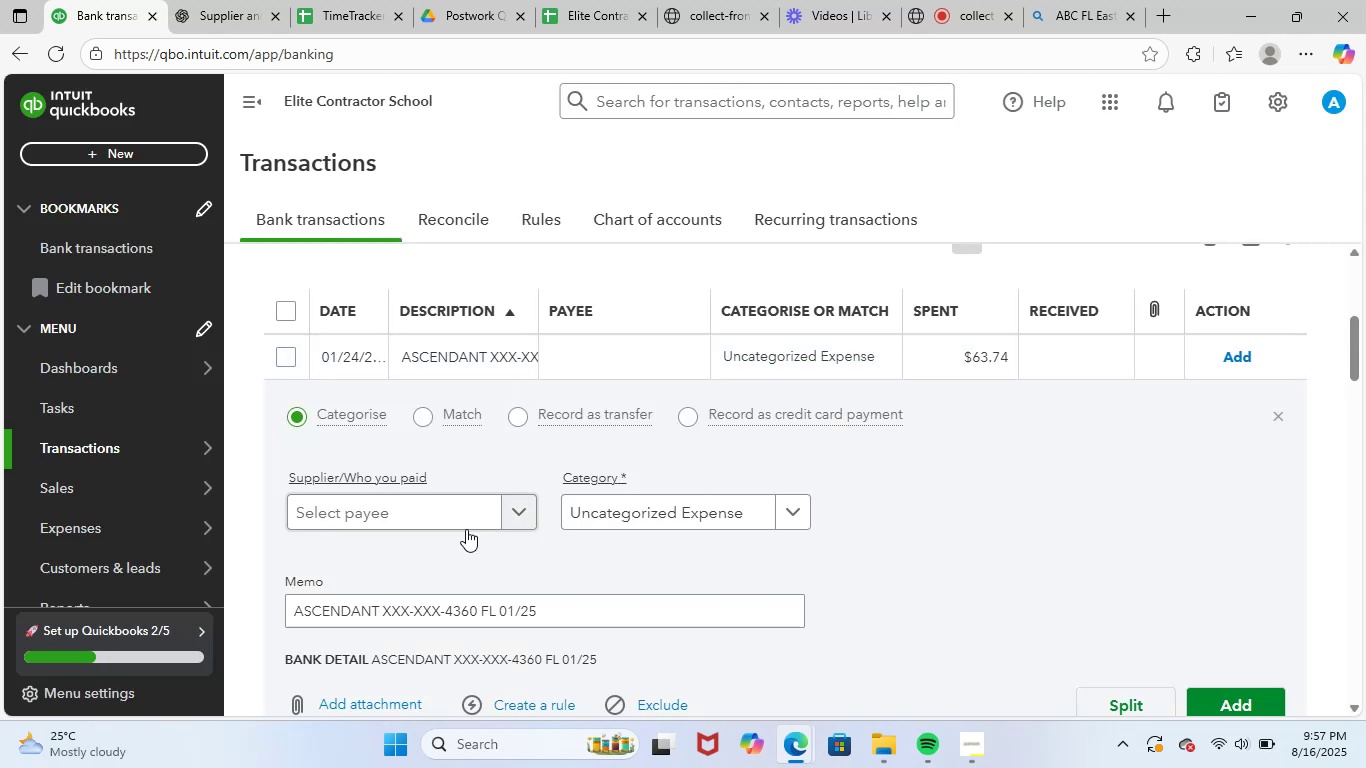 
left_click([459, 520])
 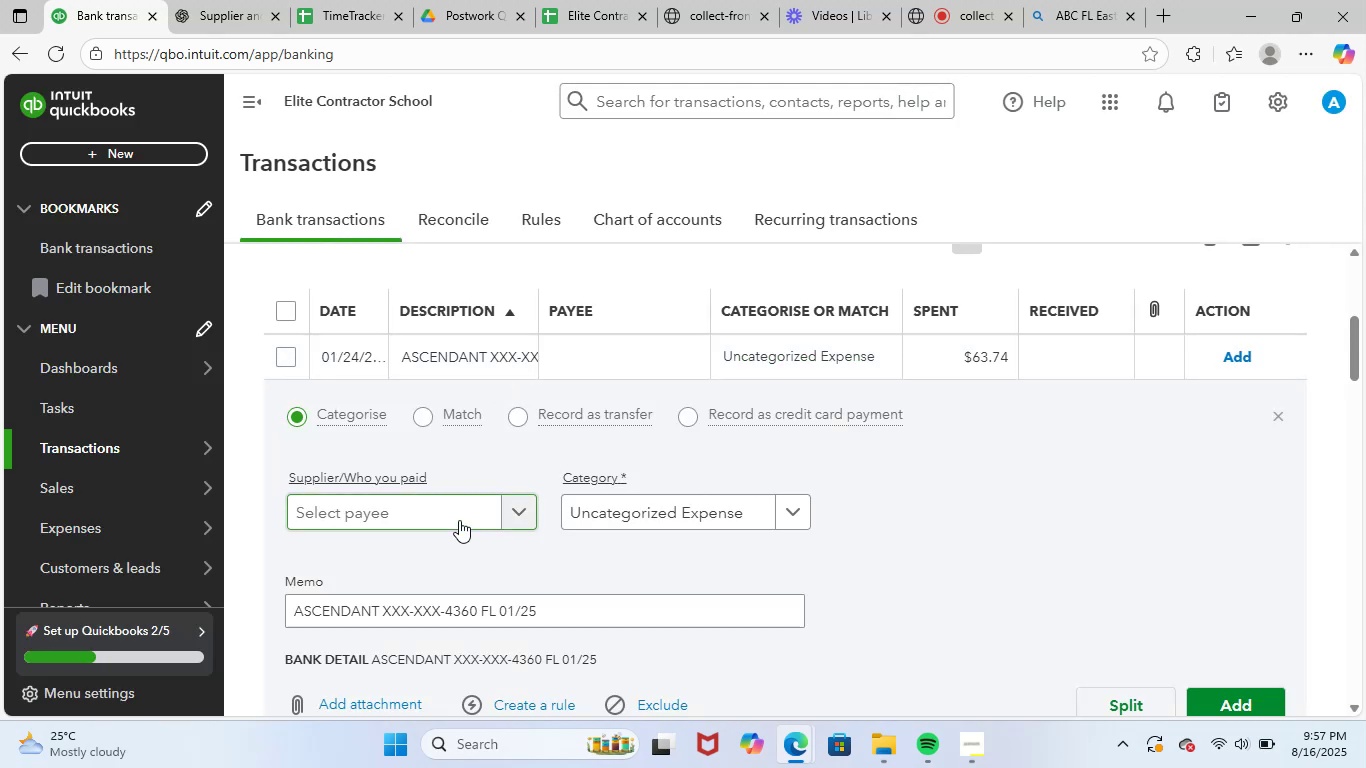 
key(Control+V)
 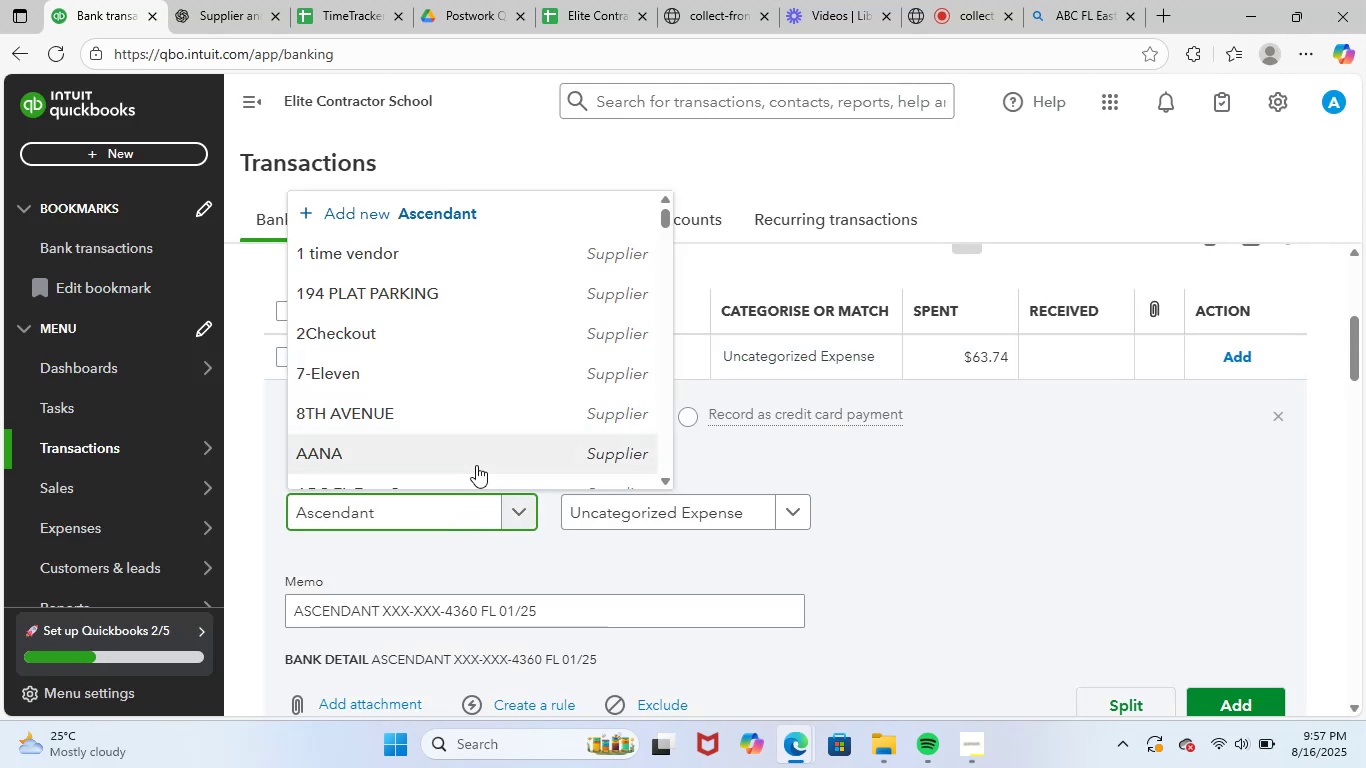 
left_click([459, 469])
 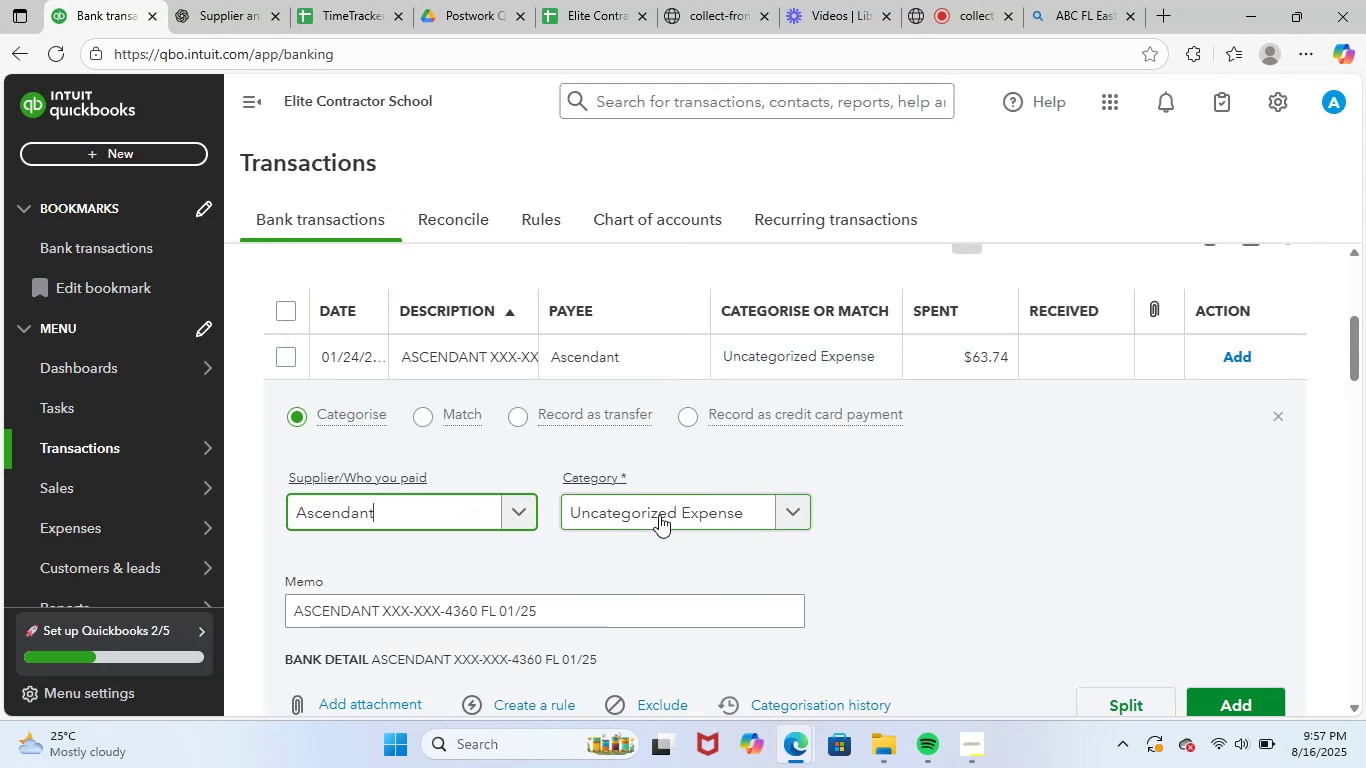 
left_click([659, 515])
 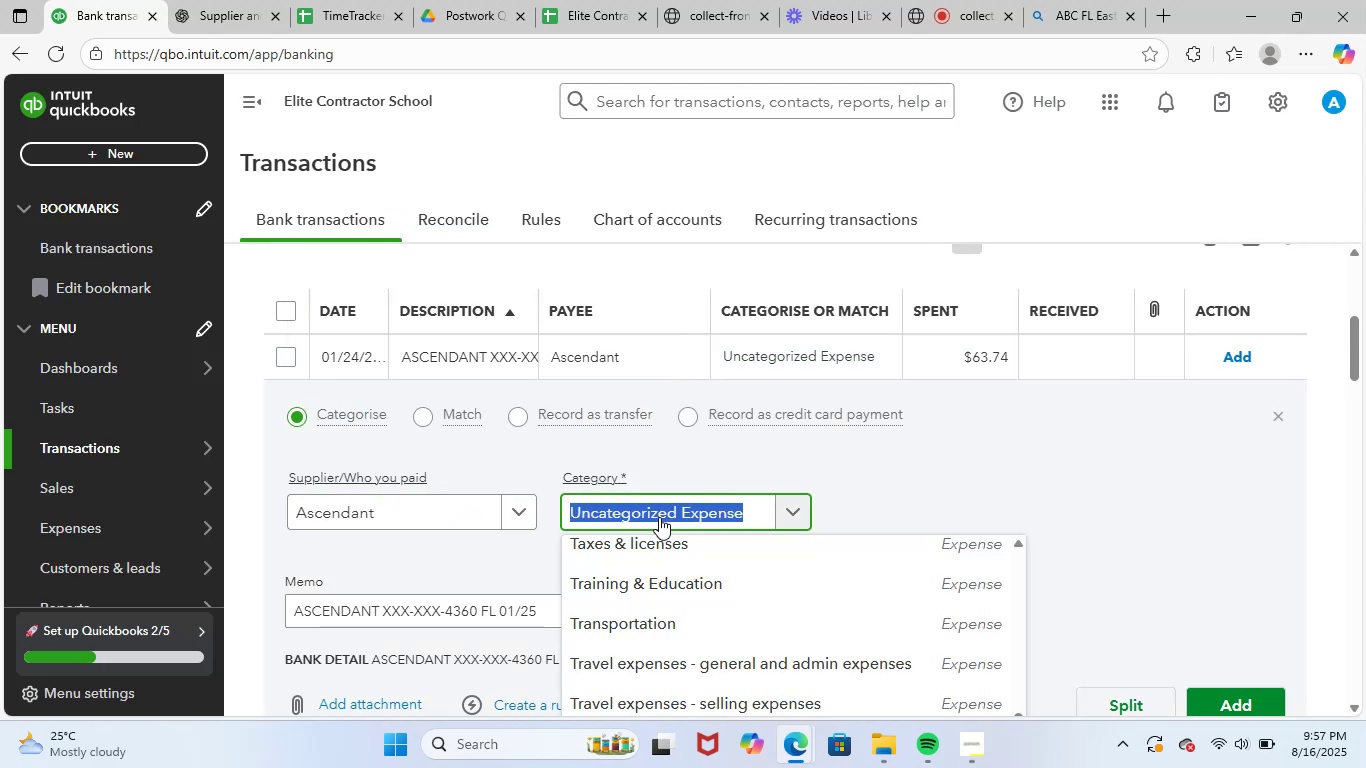 
type(insu)
 